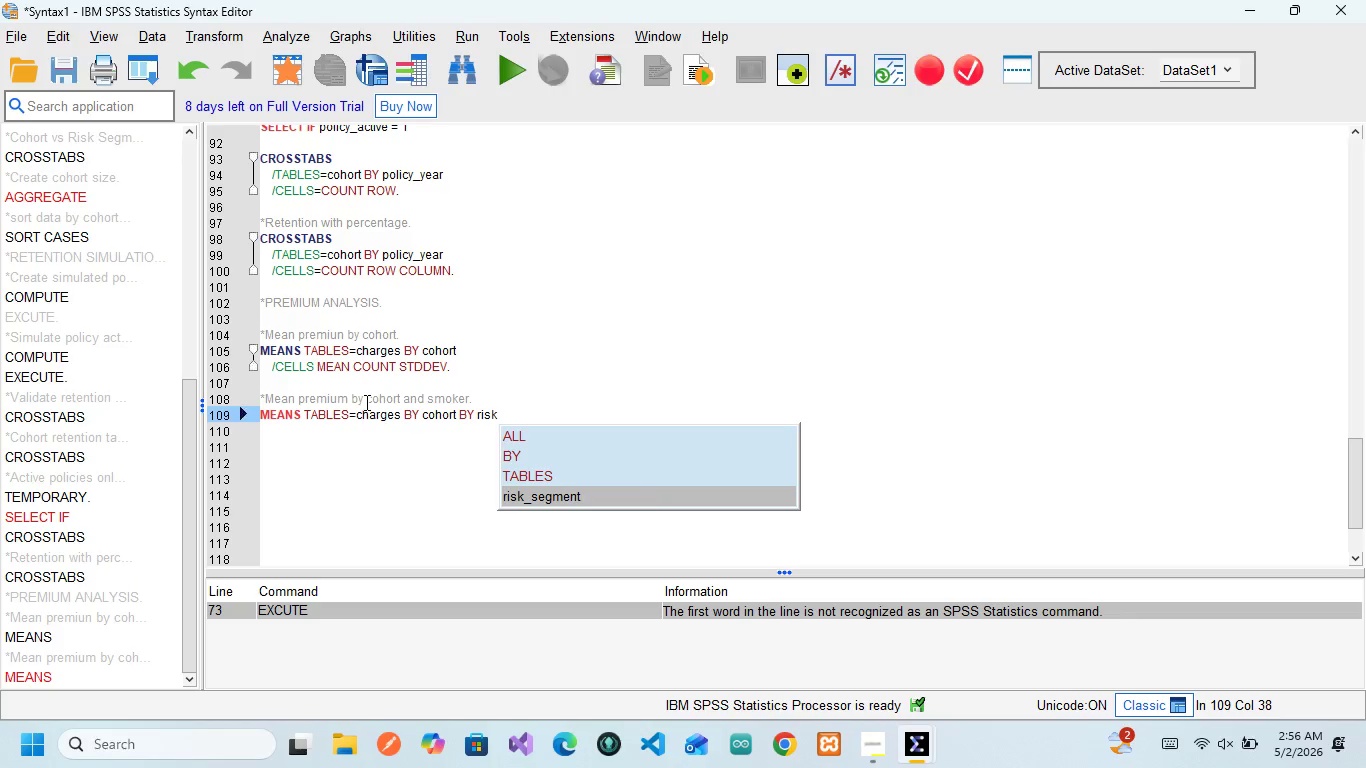 
key(Enter)
 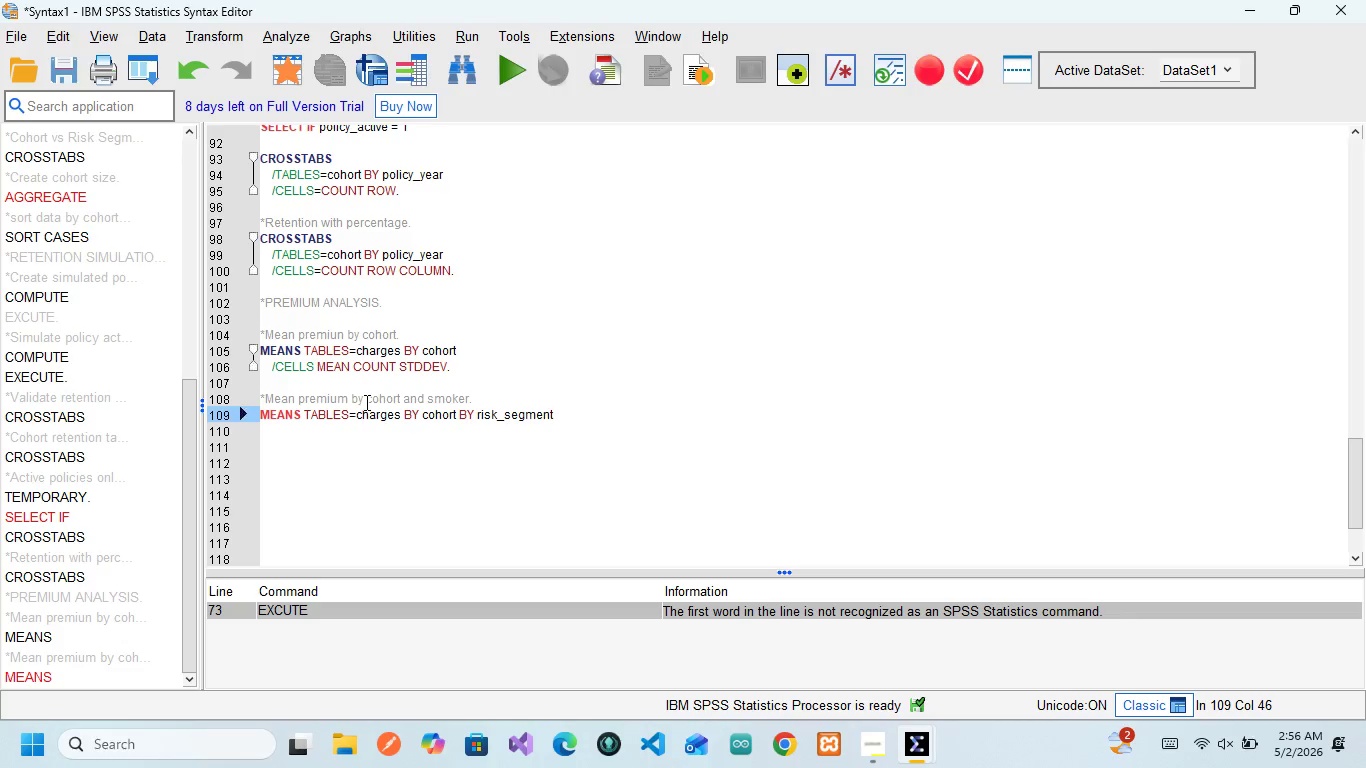 
key(Enter)
 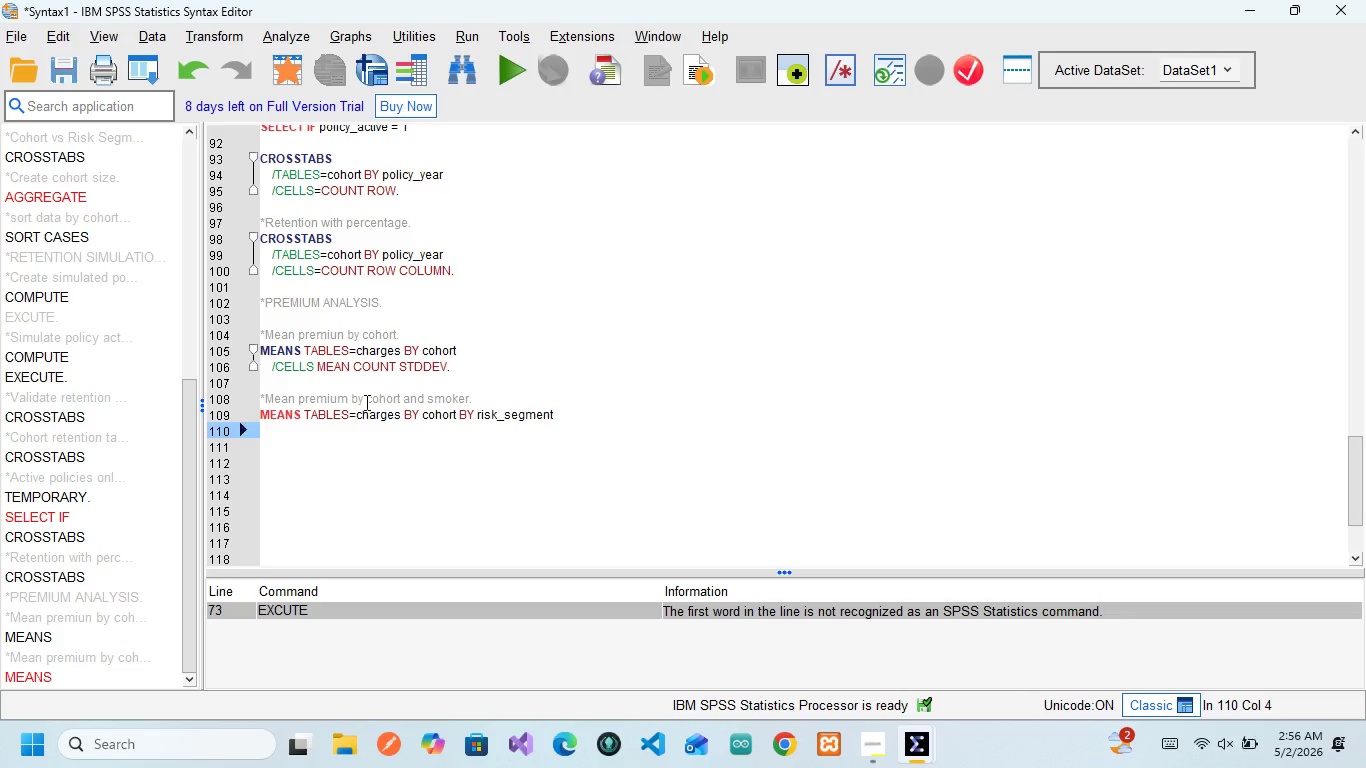 
wait(18.72)
 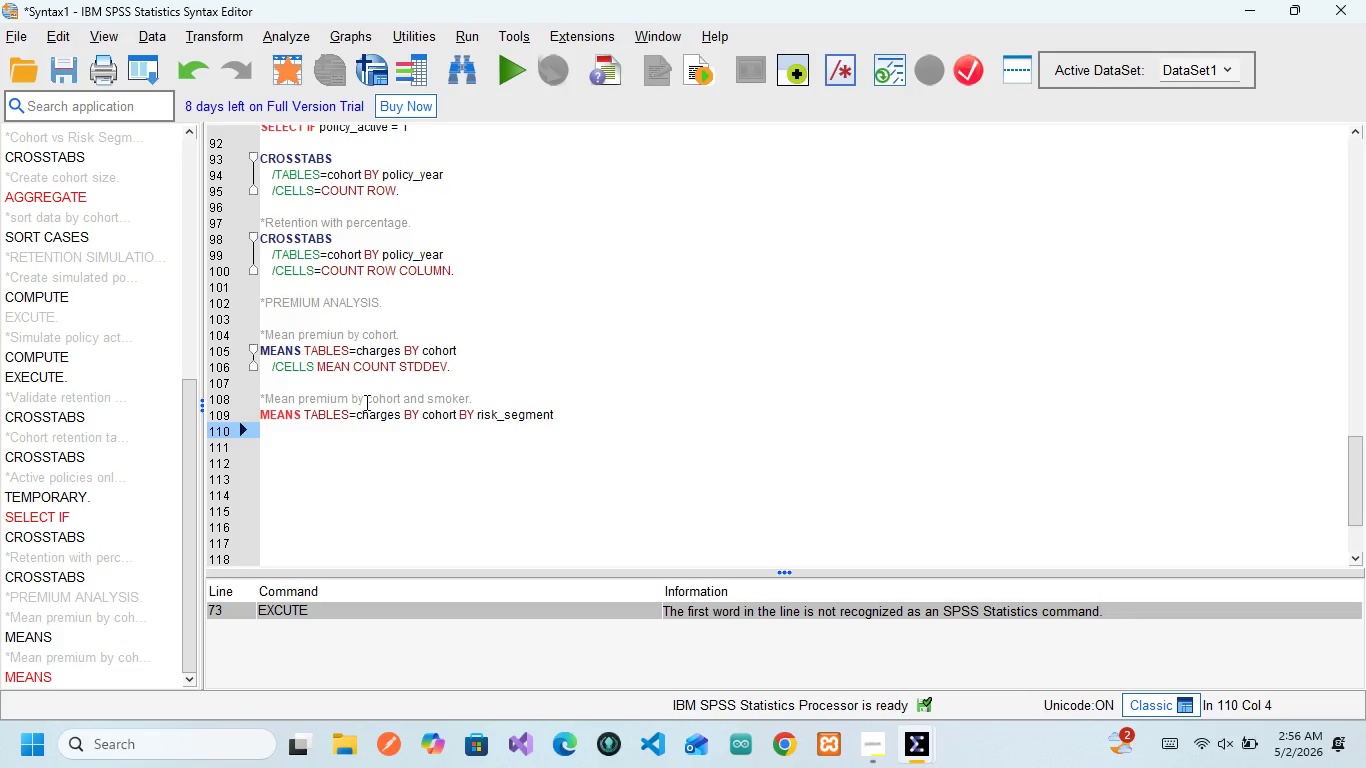 
key(Backspace)
key(Backspace)
key(Backspace)
key(Backspace)
key(Backspace)
key(Backspace)
key(Backspace)
key(Backspace)
key(Backspace)
key(Backspace)
key(Backspace)
key(Backspace)
key(Backspace)
key(Backspace)
key(Backspace)
key(Backspace)
key(Backspace)
type(smok)
 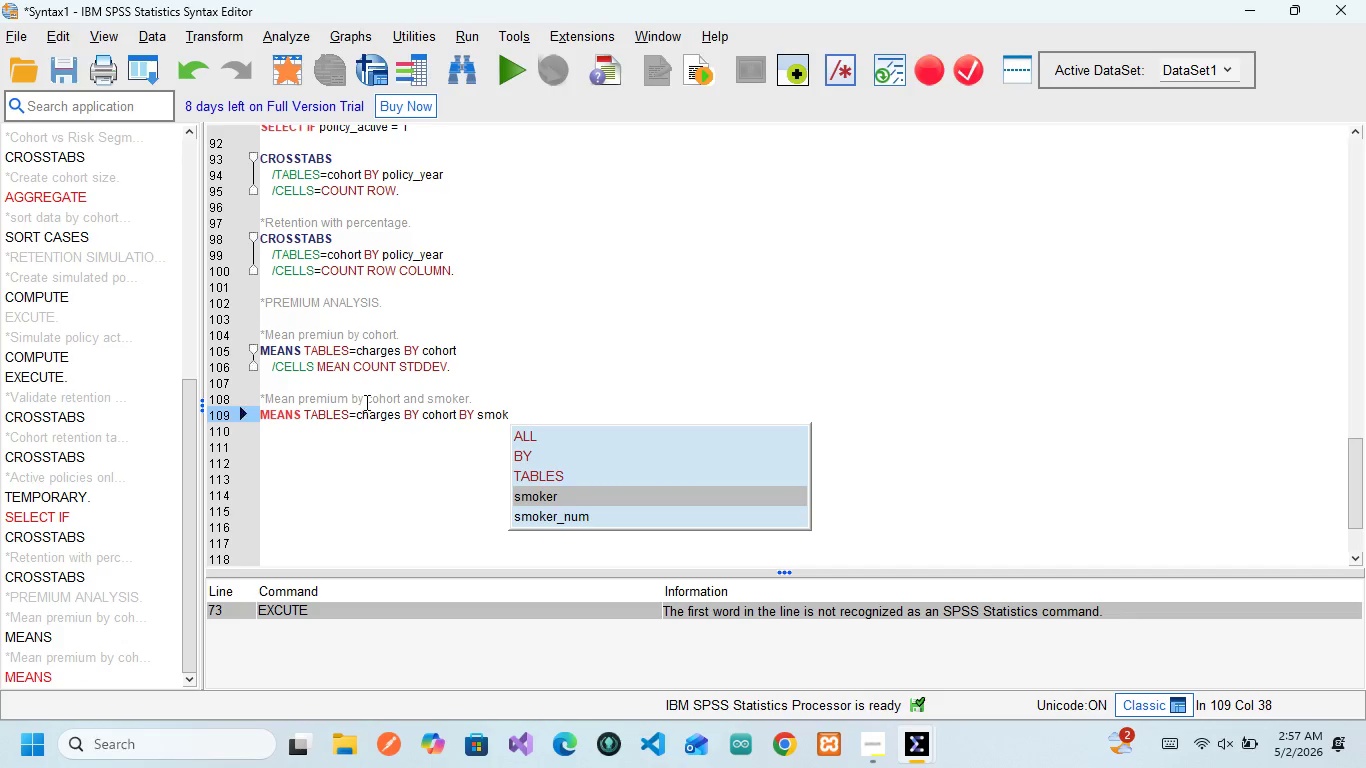 
key(Enter)
 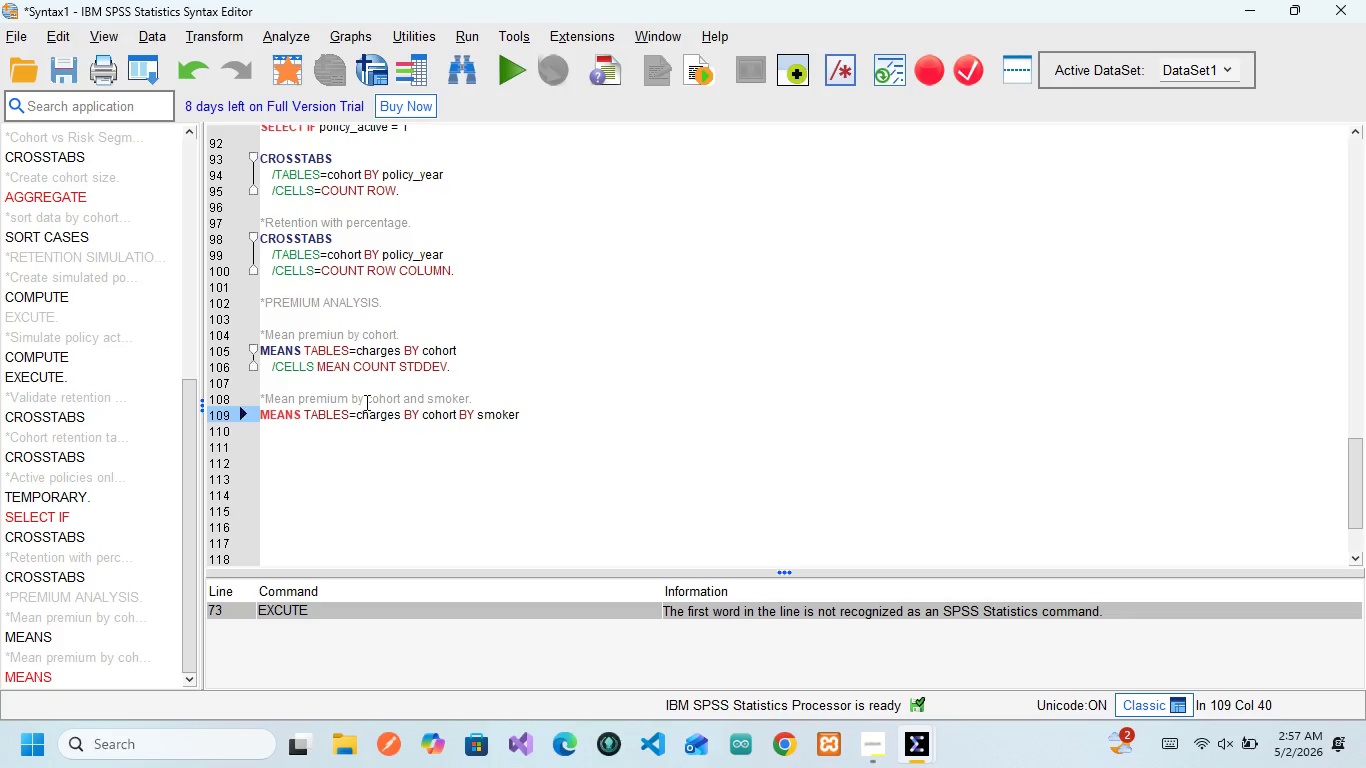 
wait(6.33)
 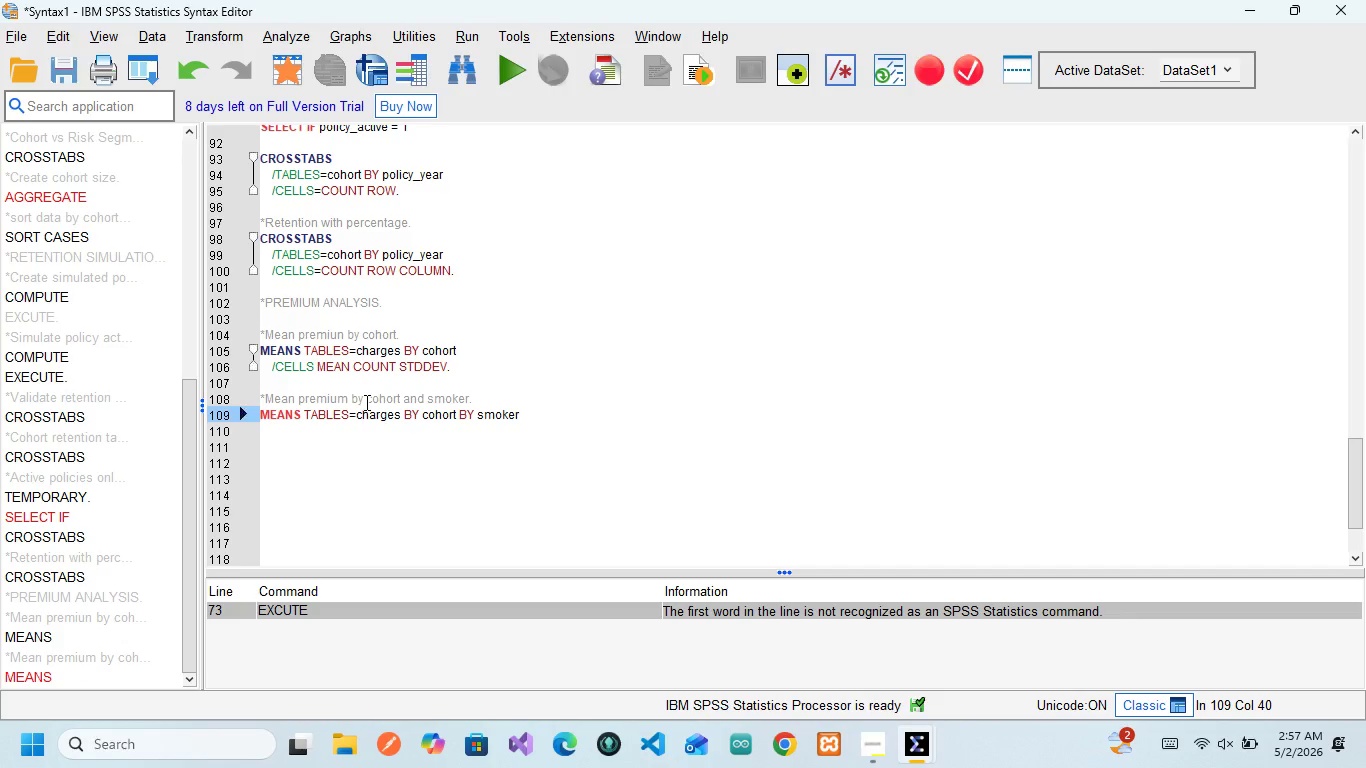 
key(Enter)
 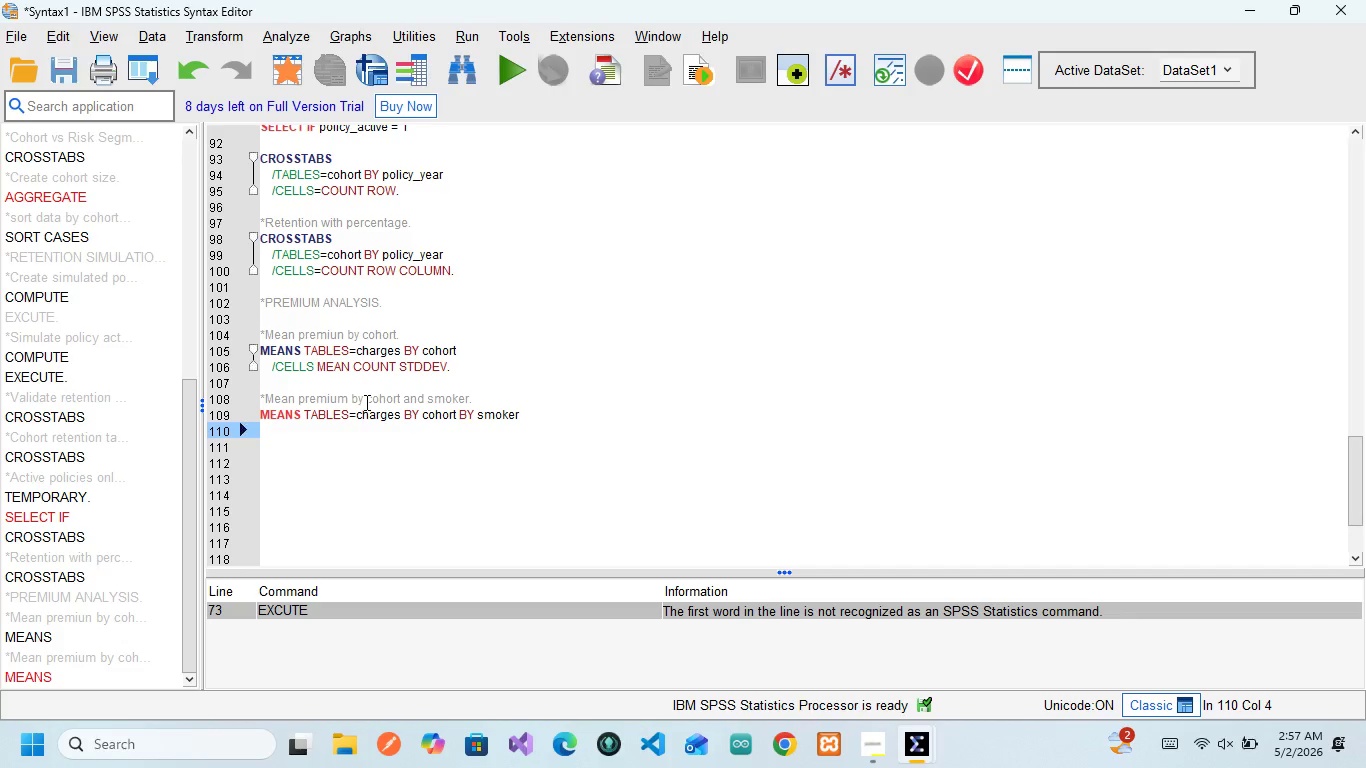 
type(/CE)
 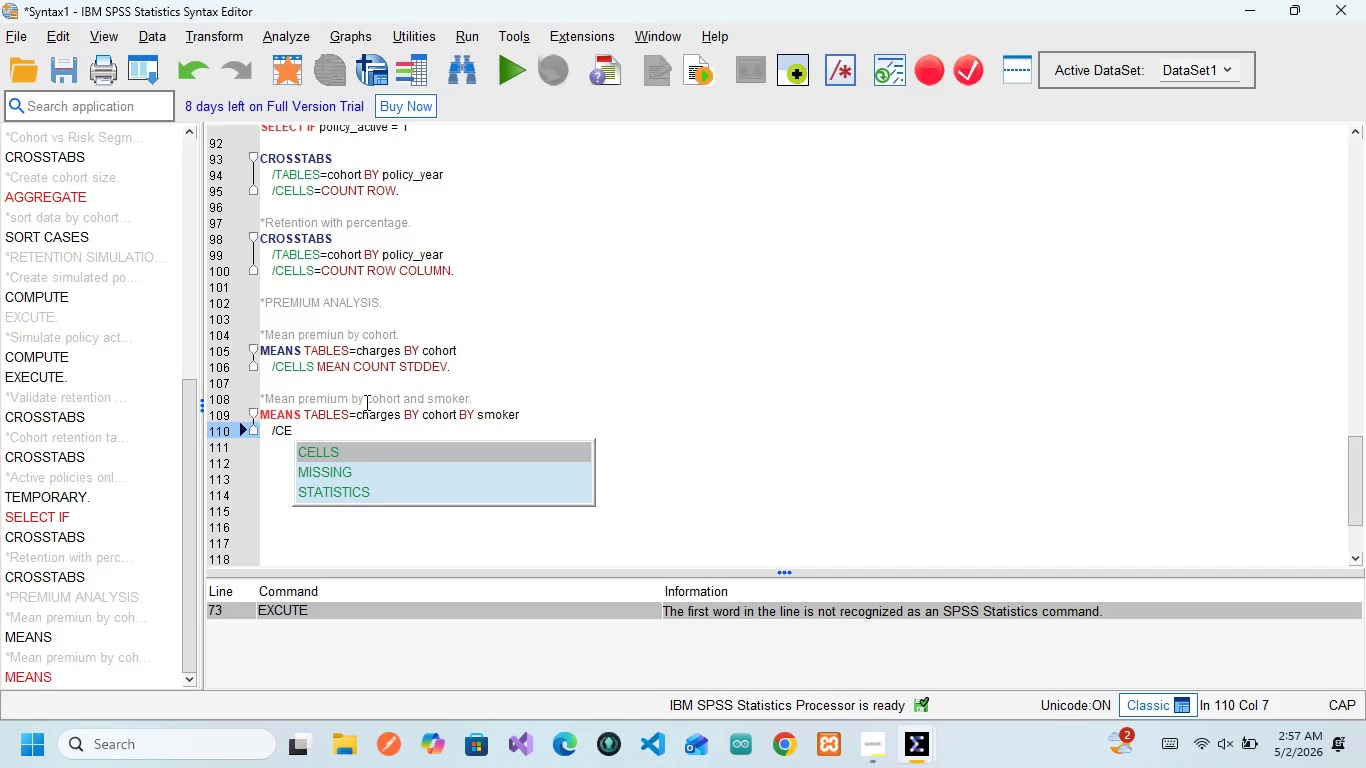 
key(Enter)
 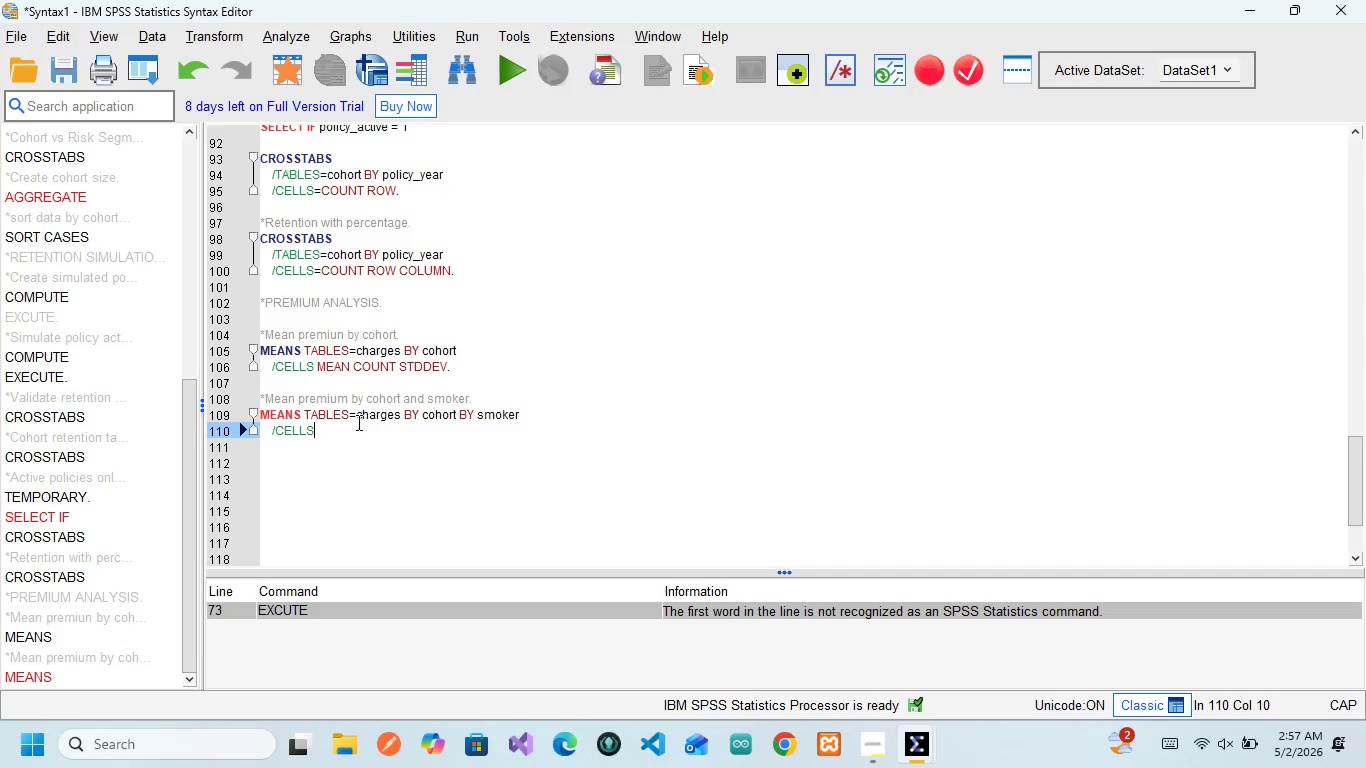 
wait(17.3)
 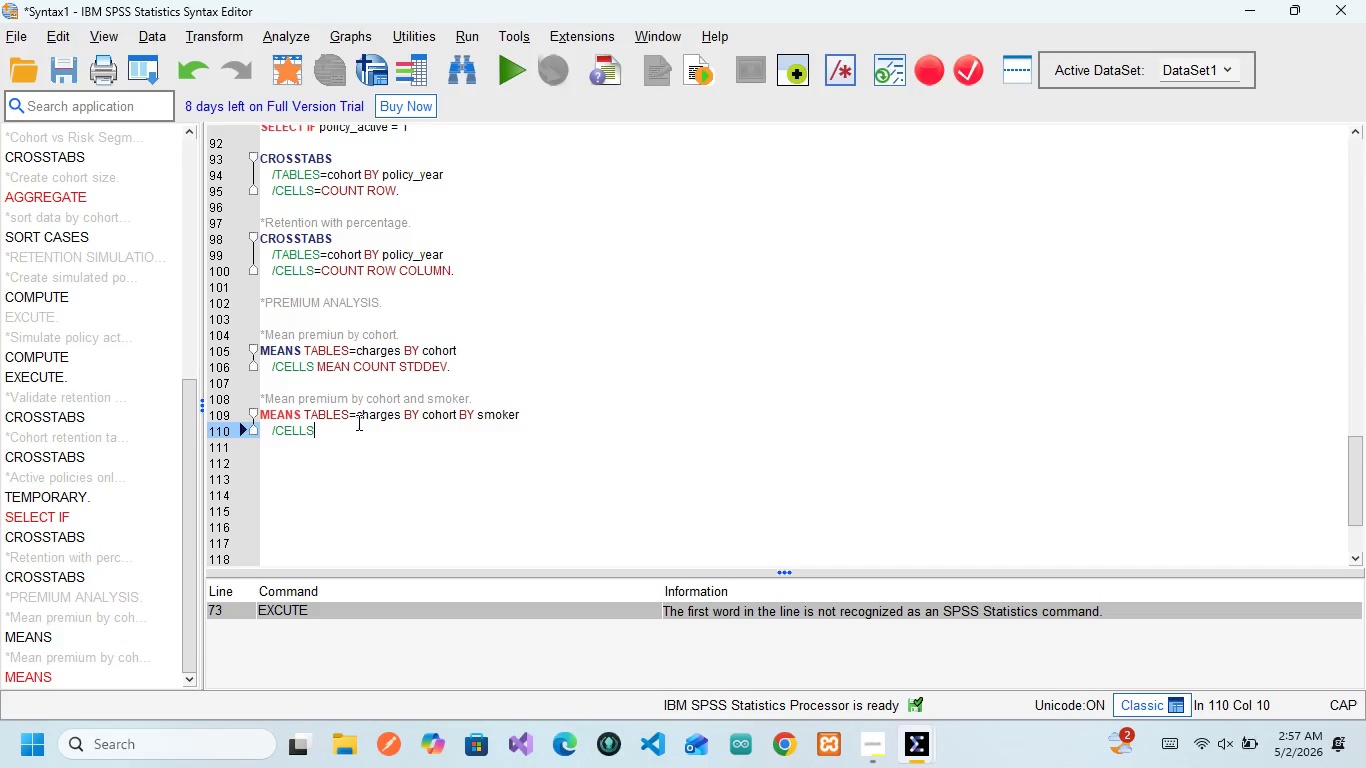 
type( MEAN COUN)
 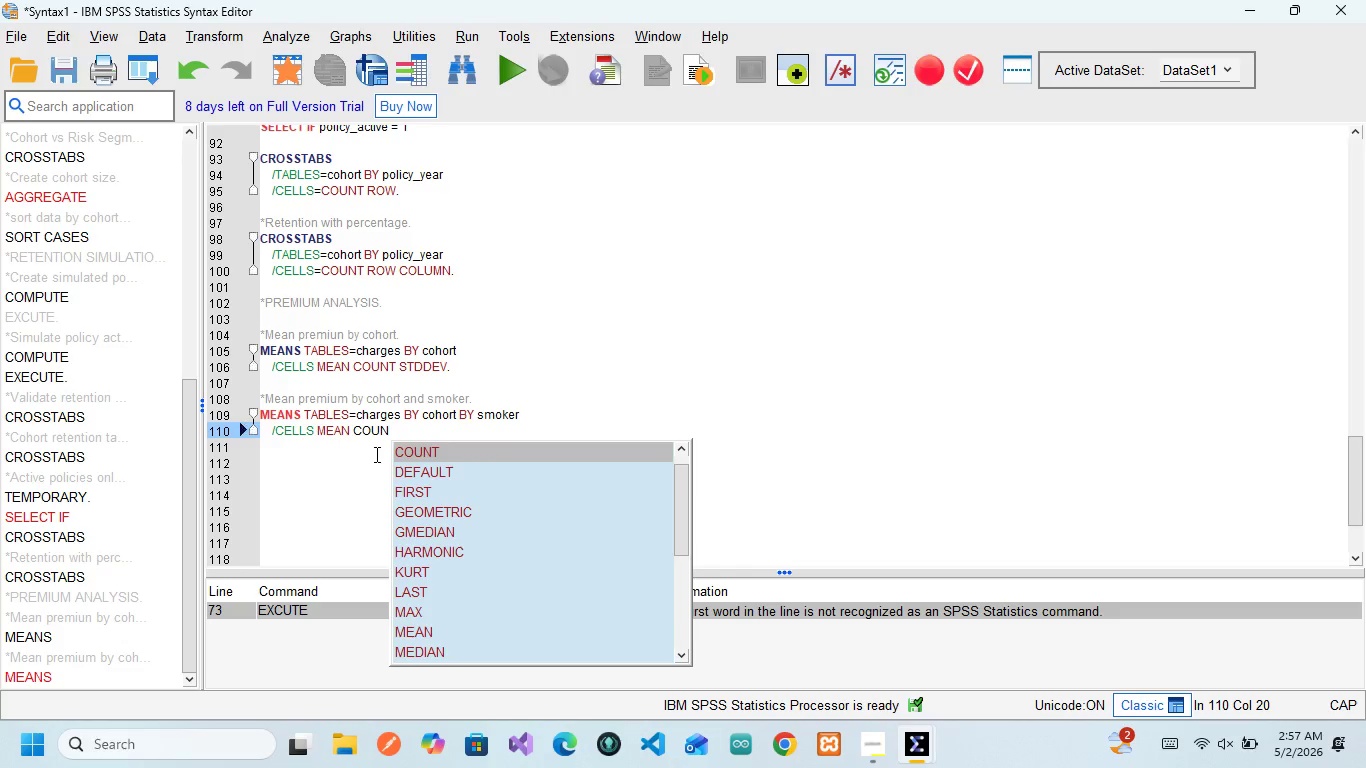 
key(Enter)
 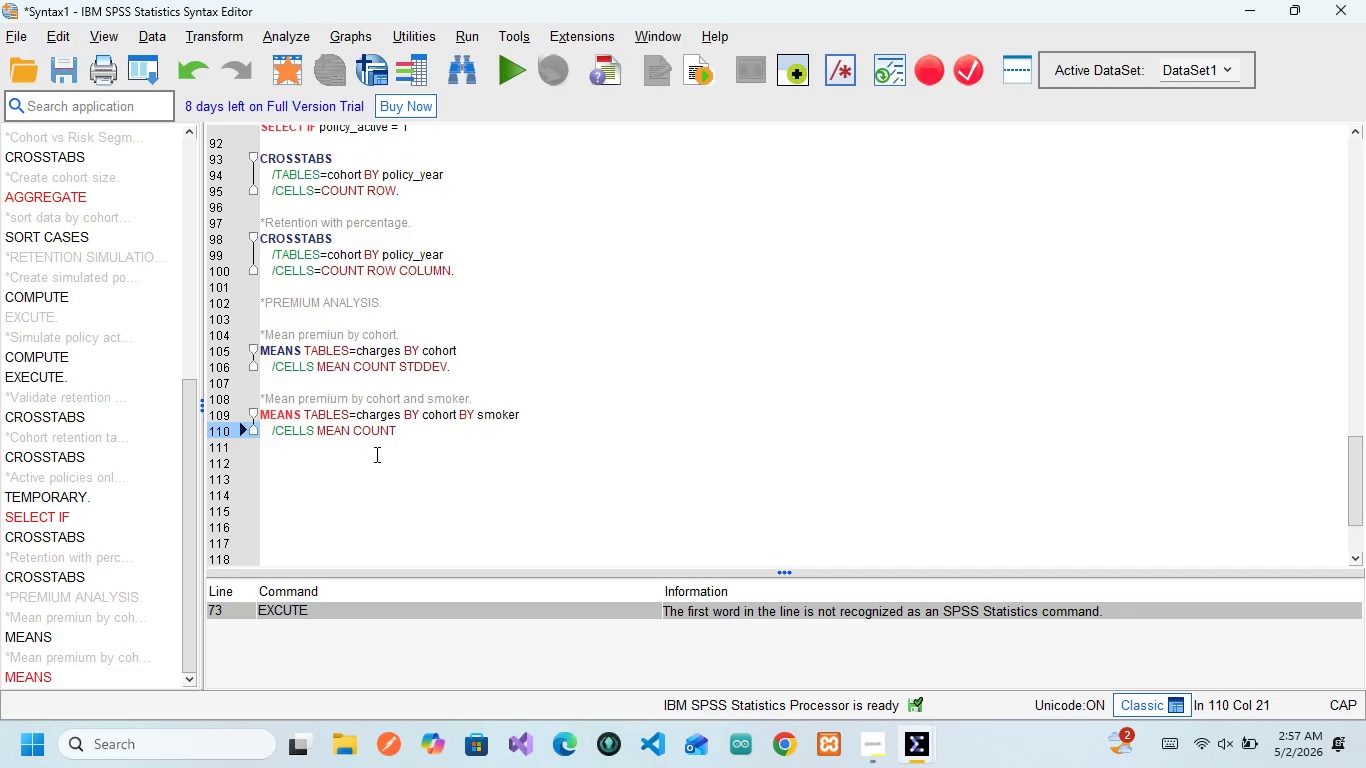 
type( STD)
 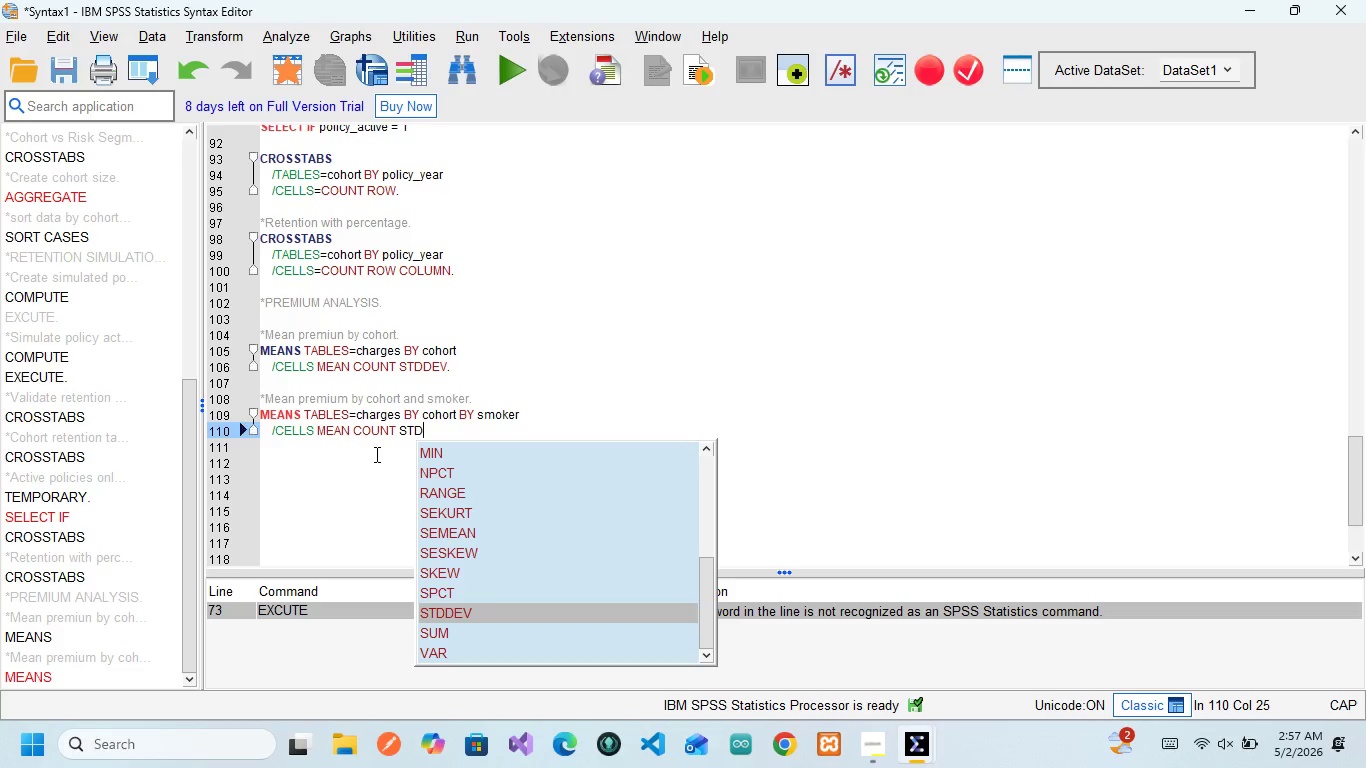 
key(Enter)
 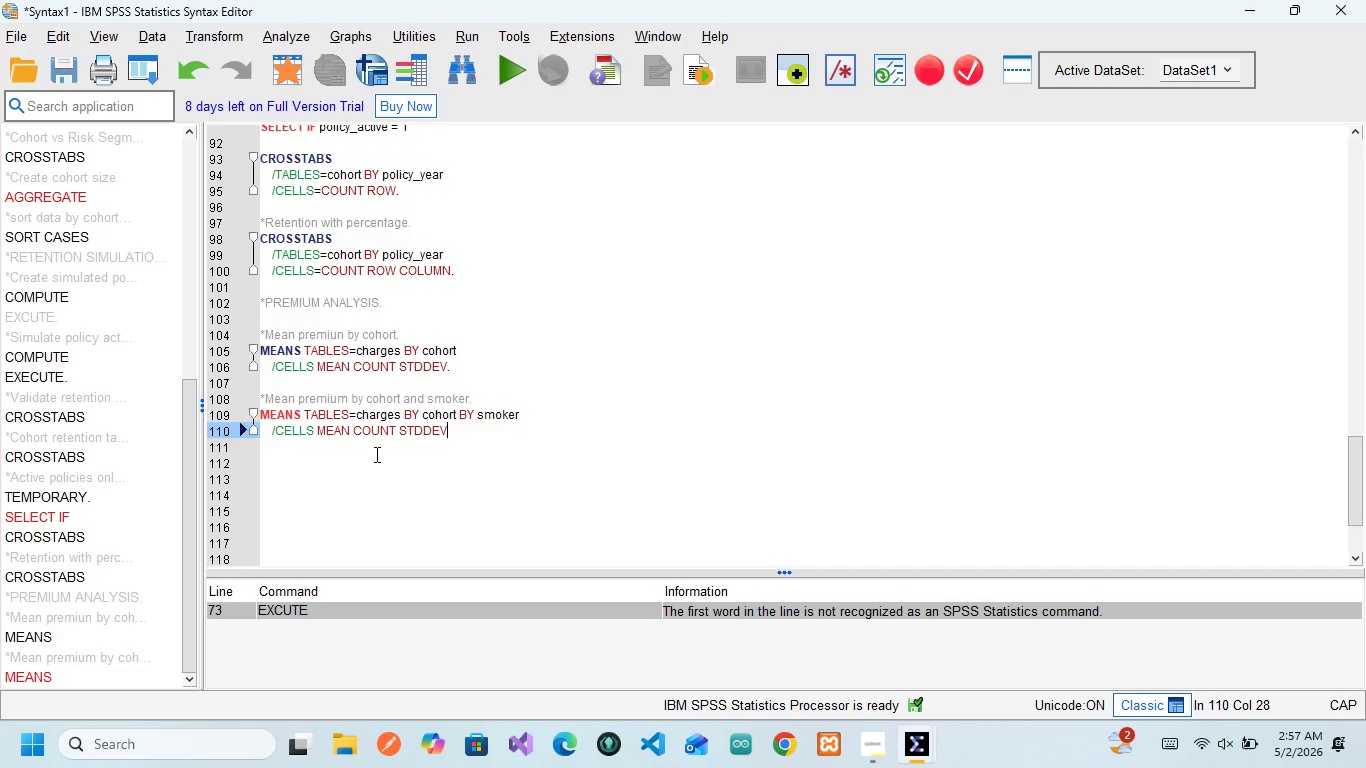 
key(Period)
 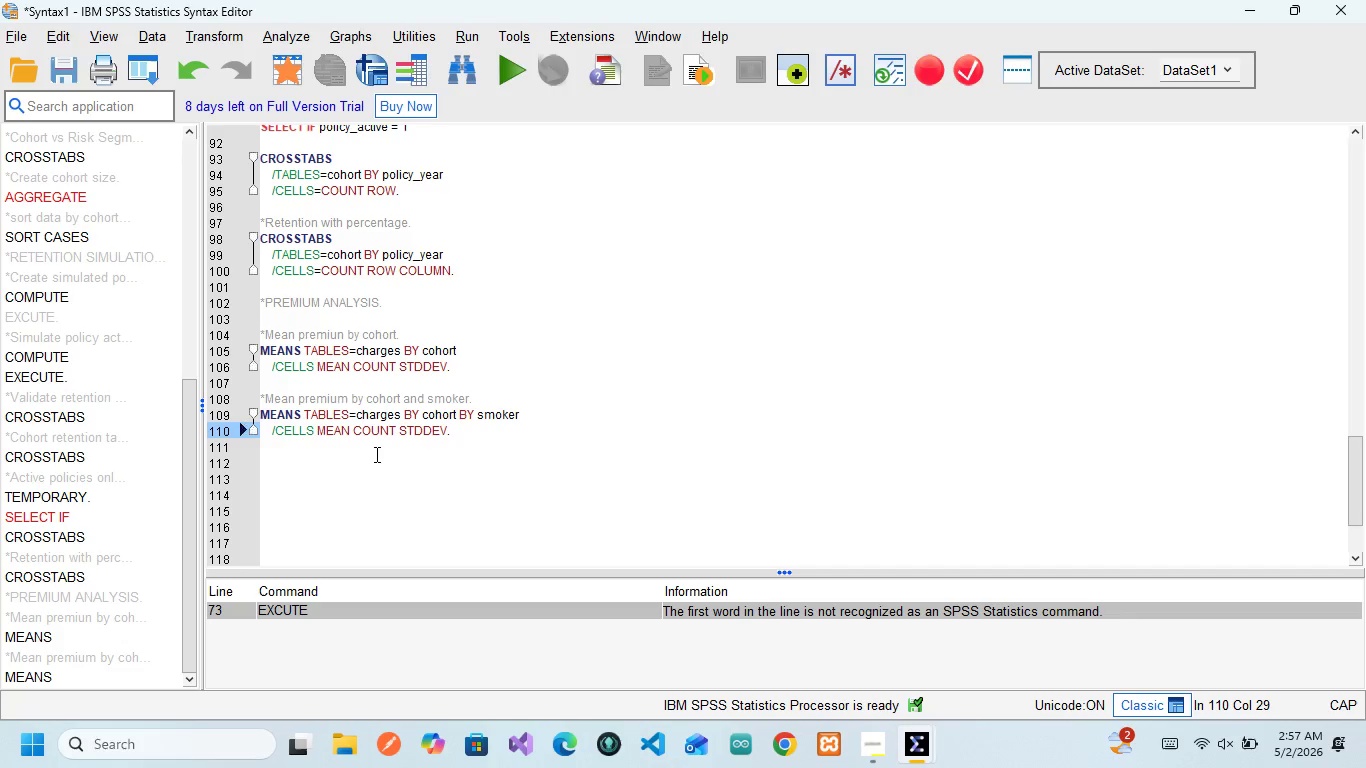 
wait(8.75)
 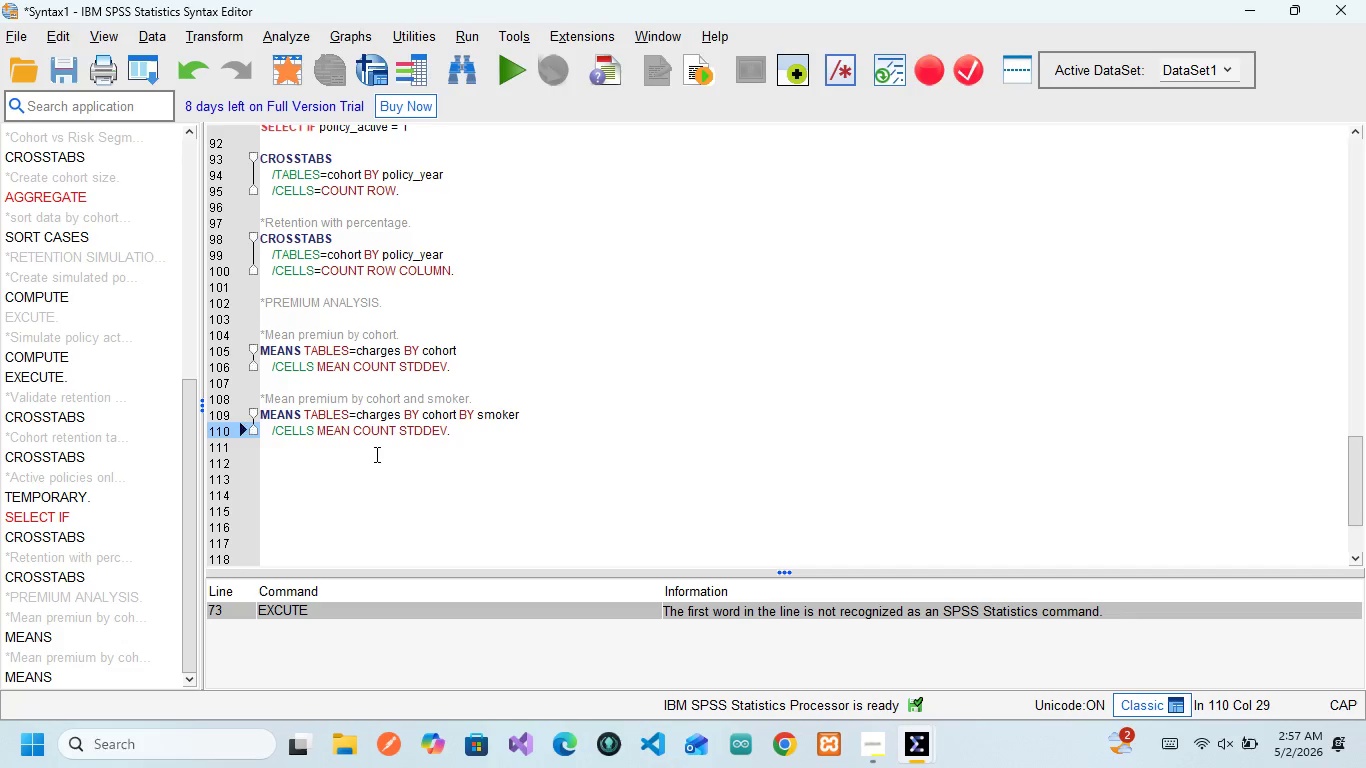 
key(Enter)
 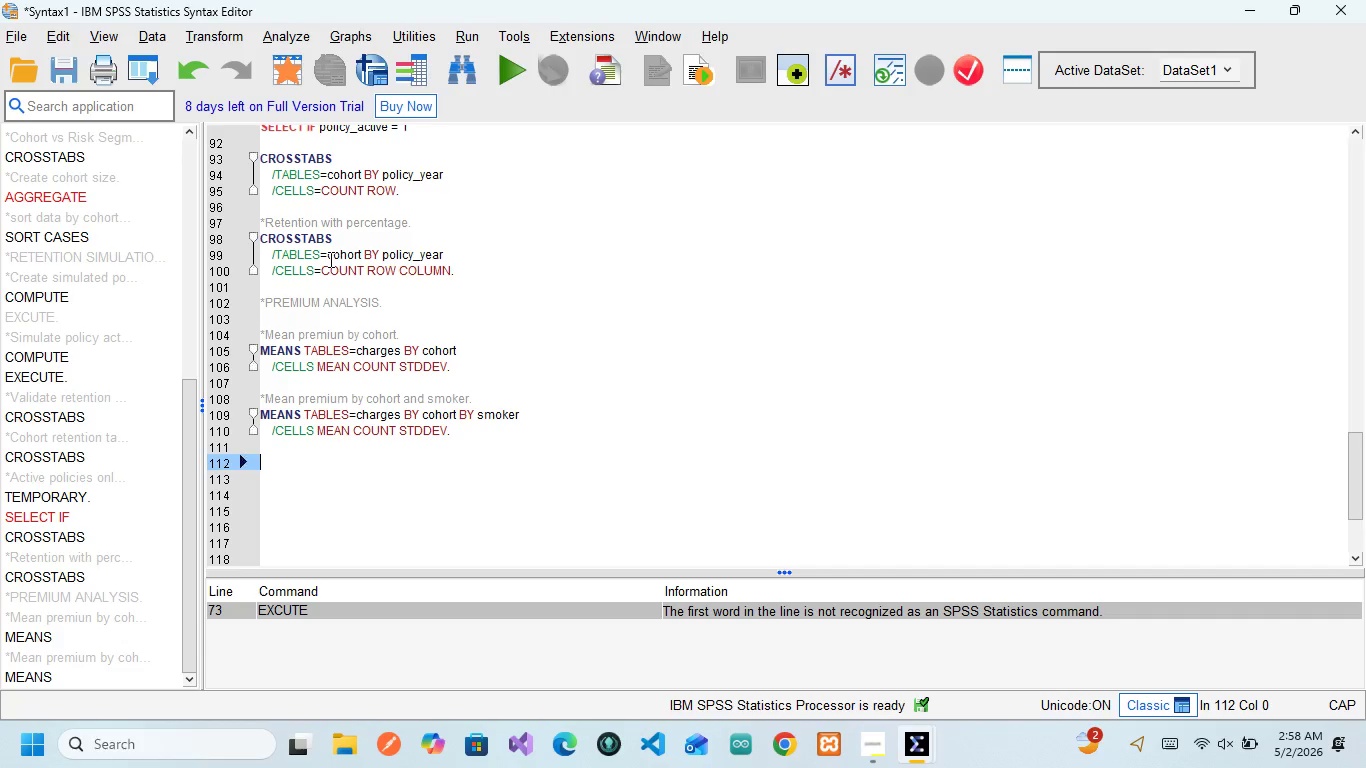 
key(Enter)
 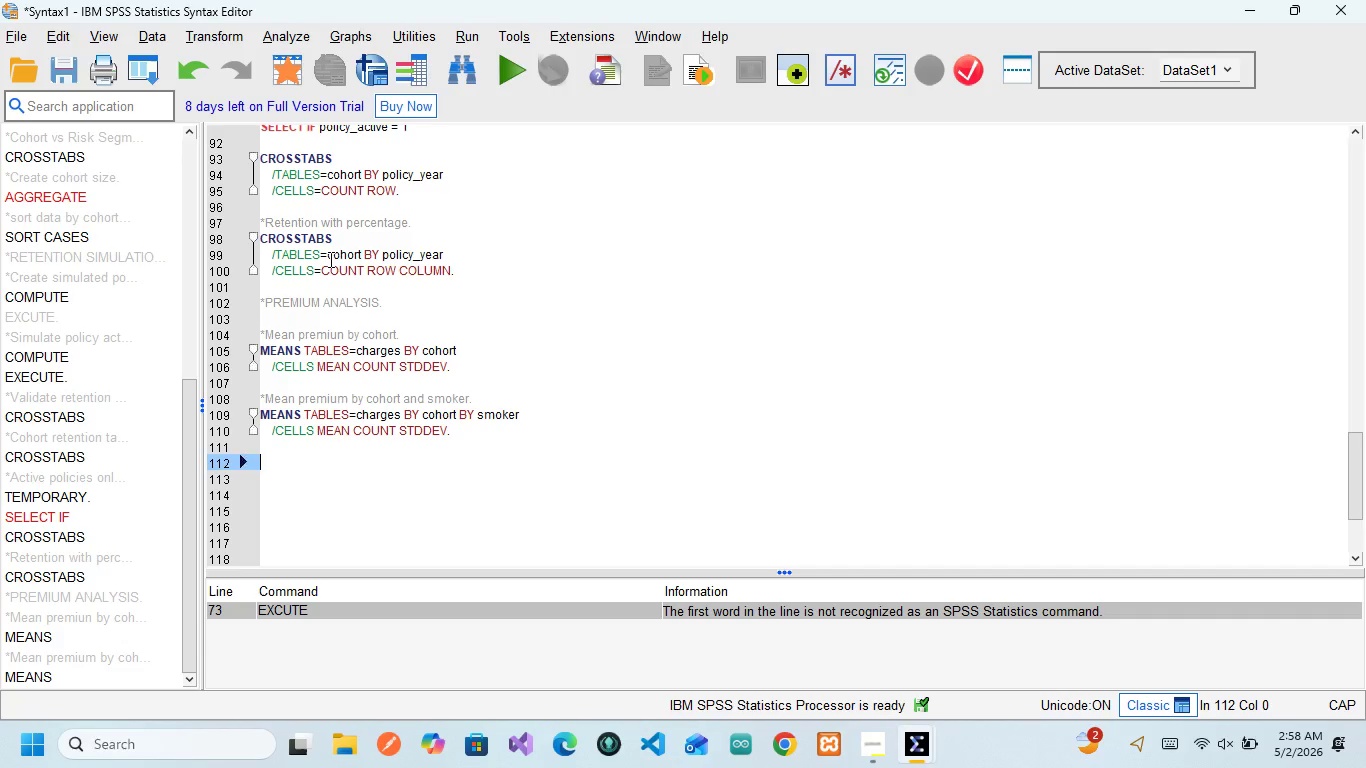 
key(Backspace)
 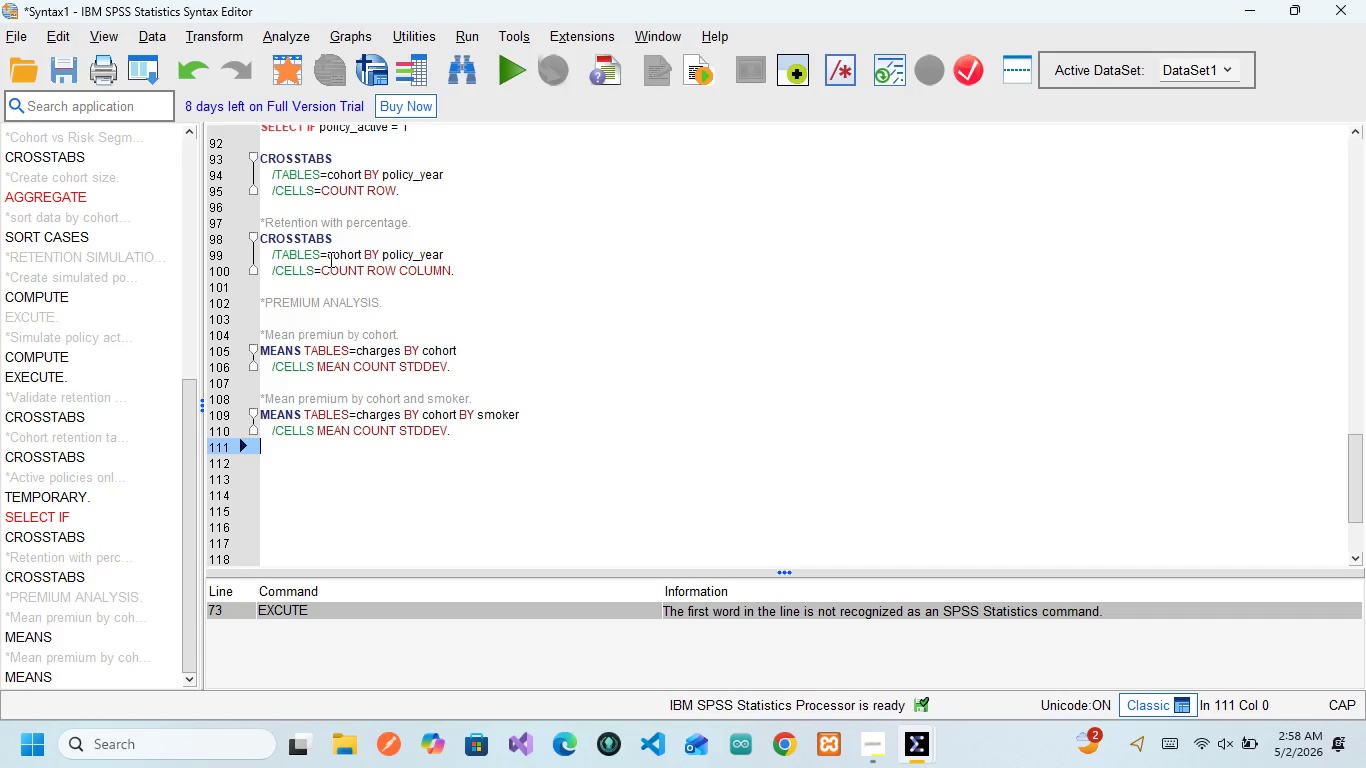 
key(Backslash)
 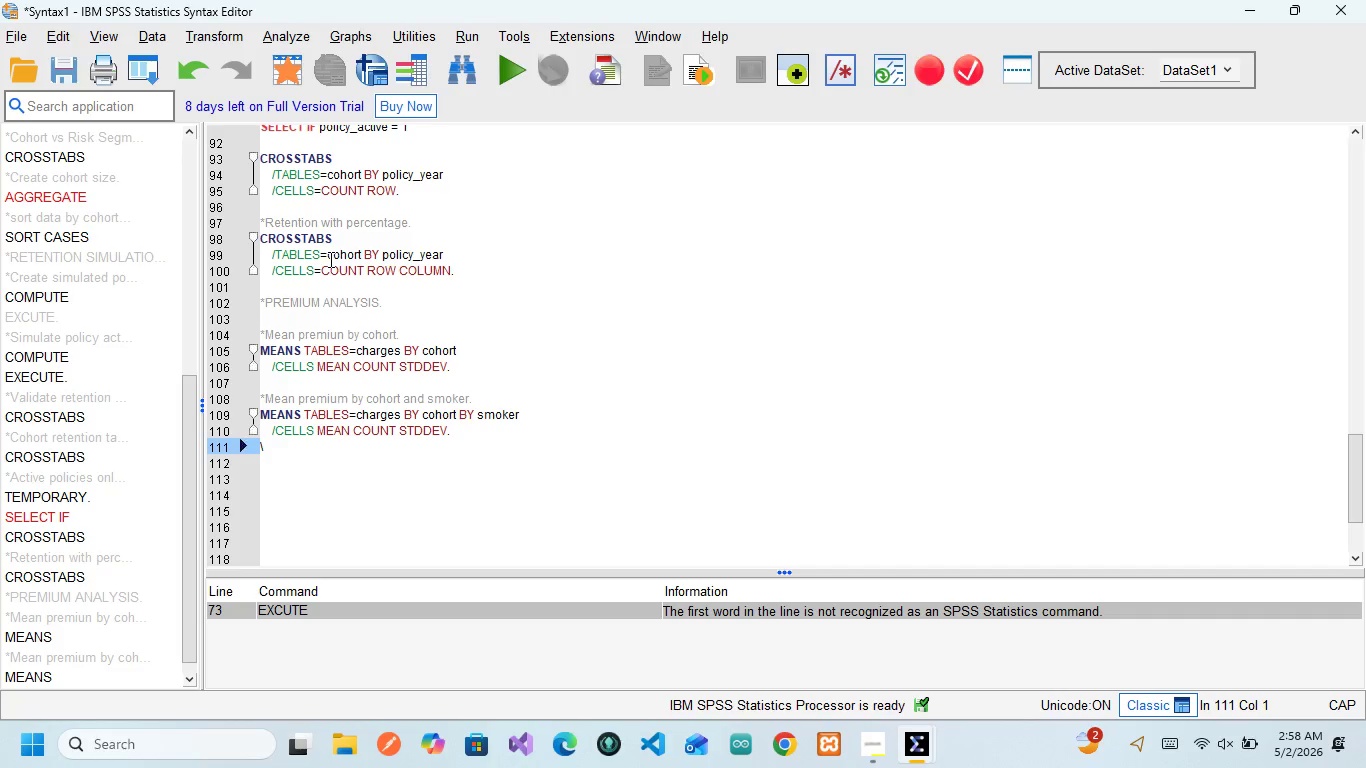 
key(Backspace)
 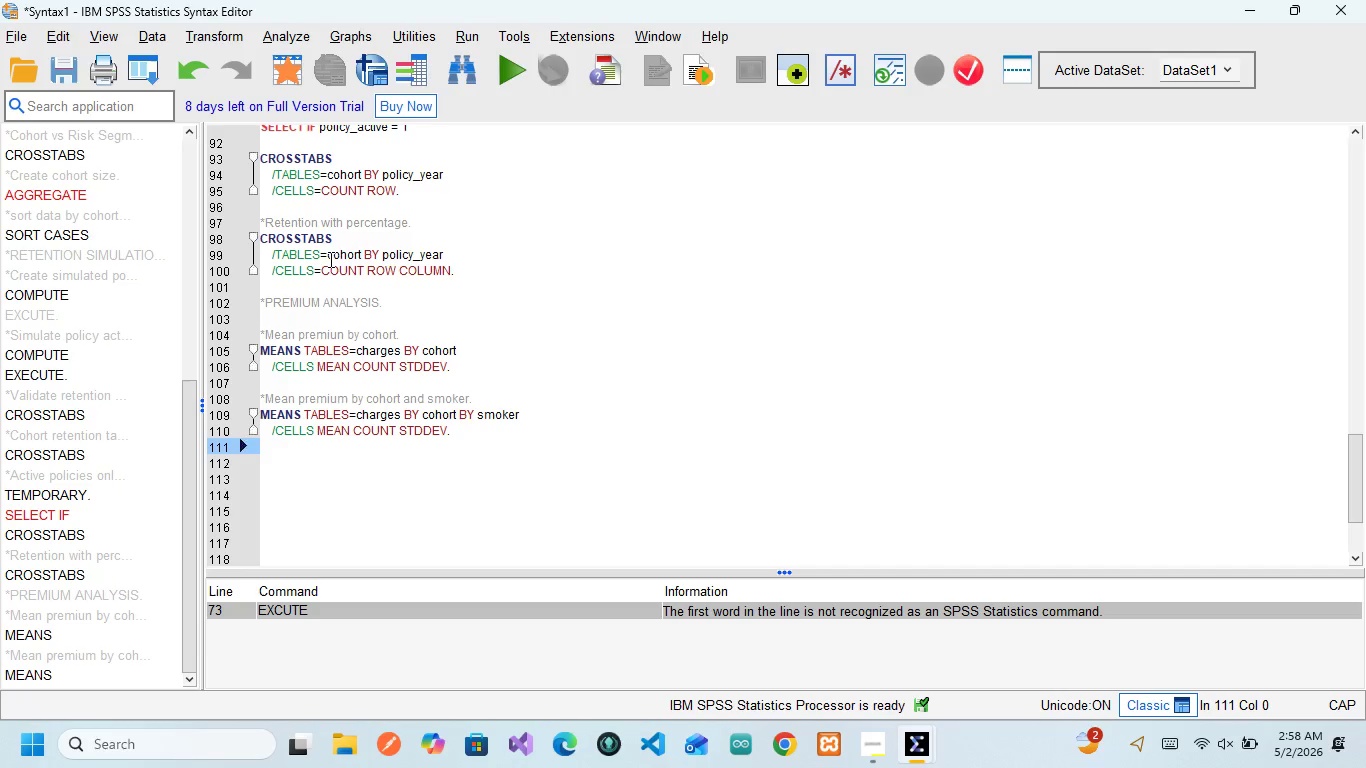 
key(Shift+ShiftRight)
 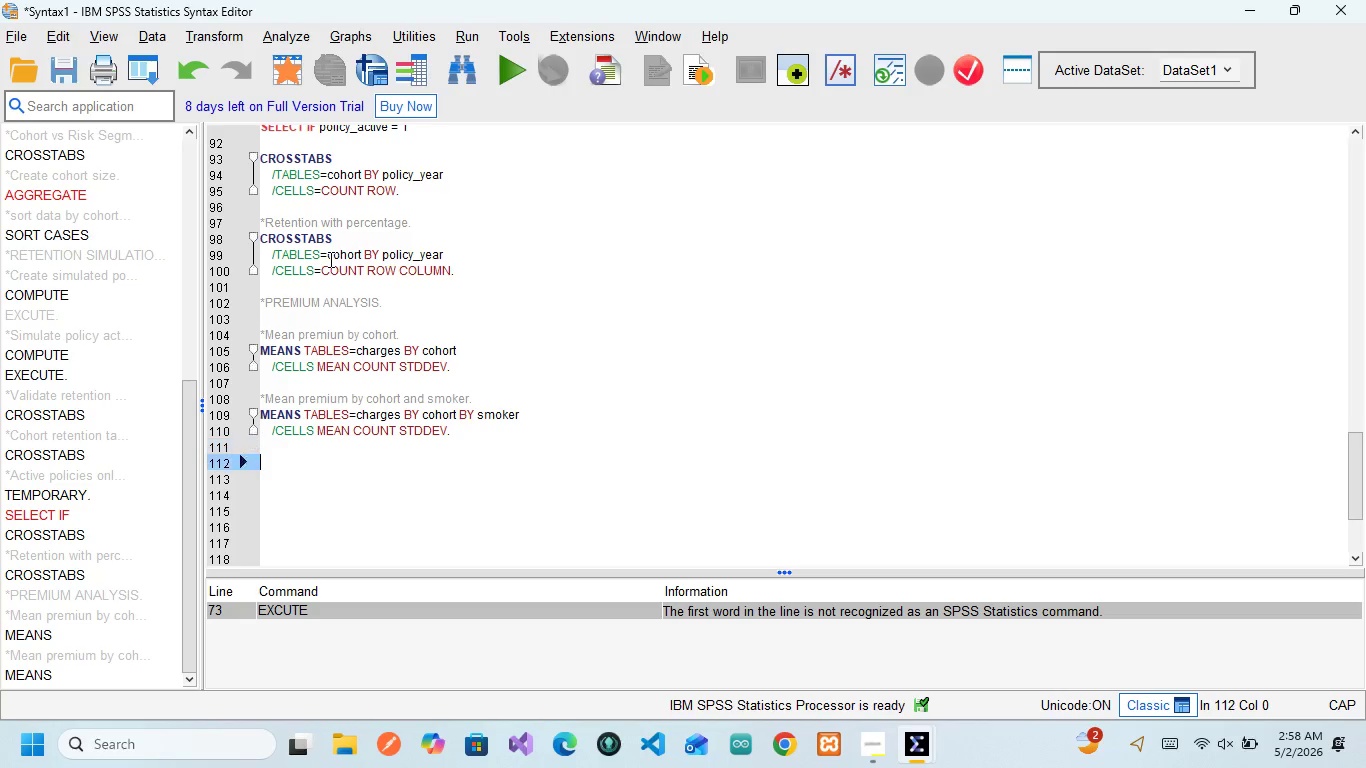 
key(Enter)
 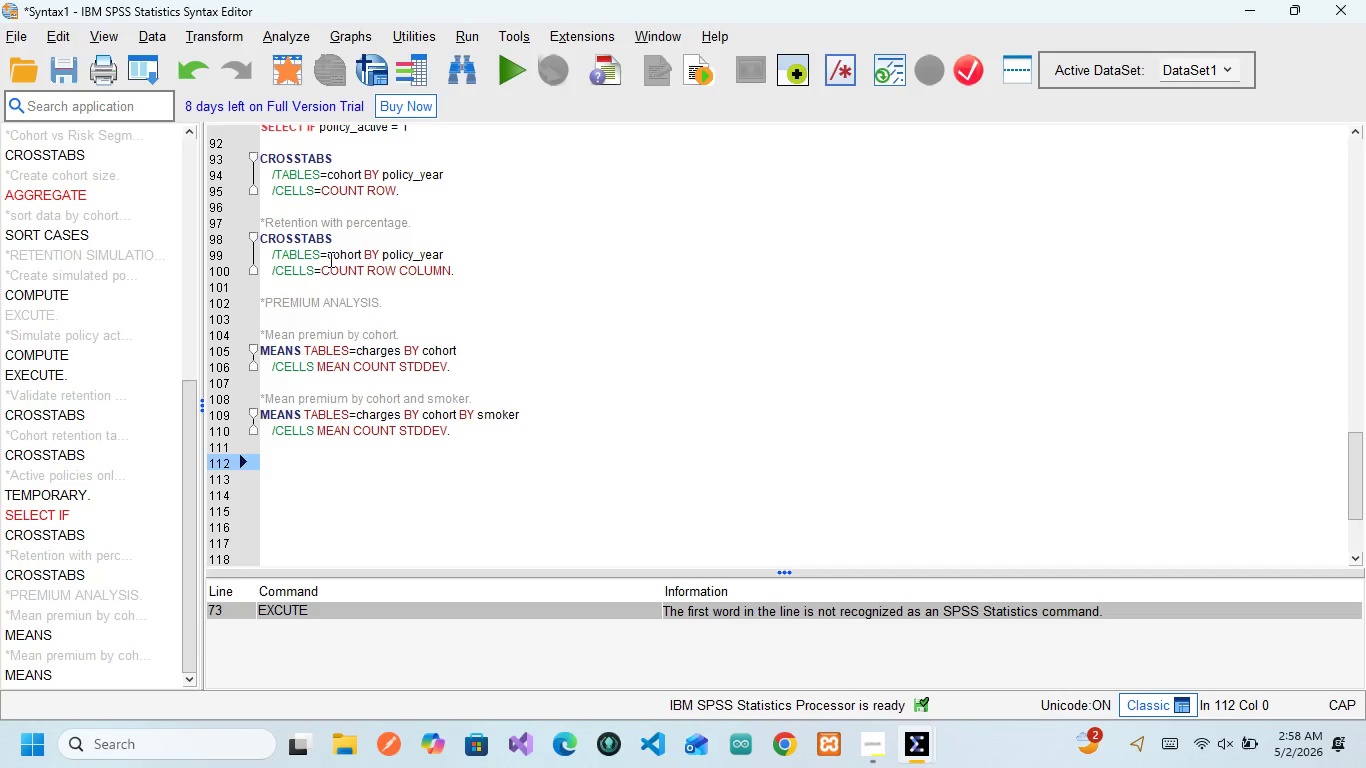 
type(*Mea)
key(Backspace)
key(Backspace)
key(Backspace)
key(Backspace)
type(*mW)
key(Backspace)
type(EAN PRE)
 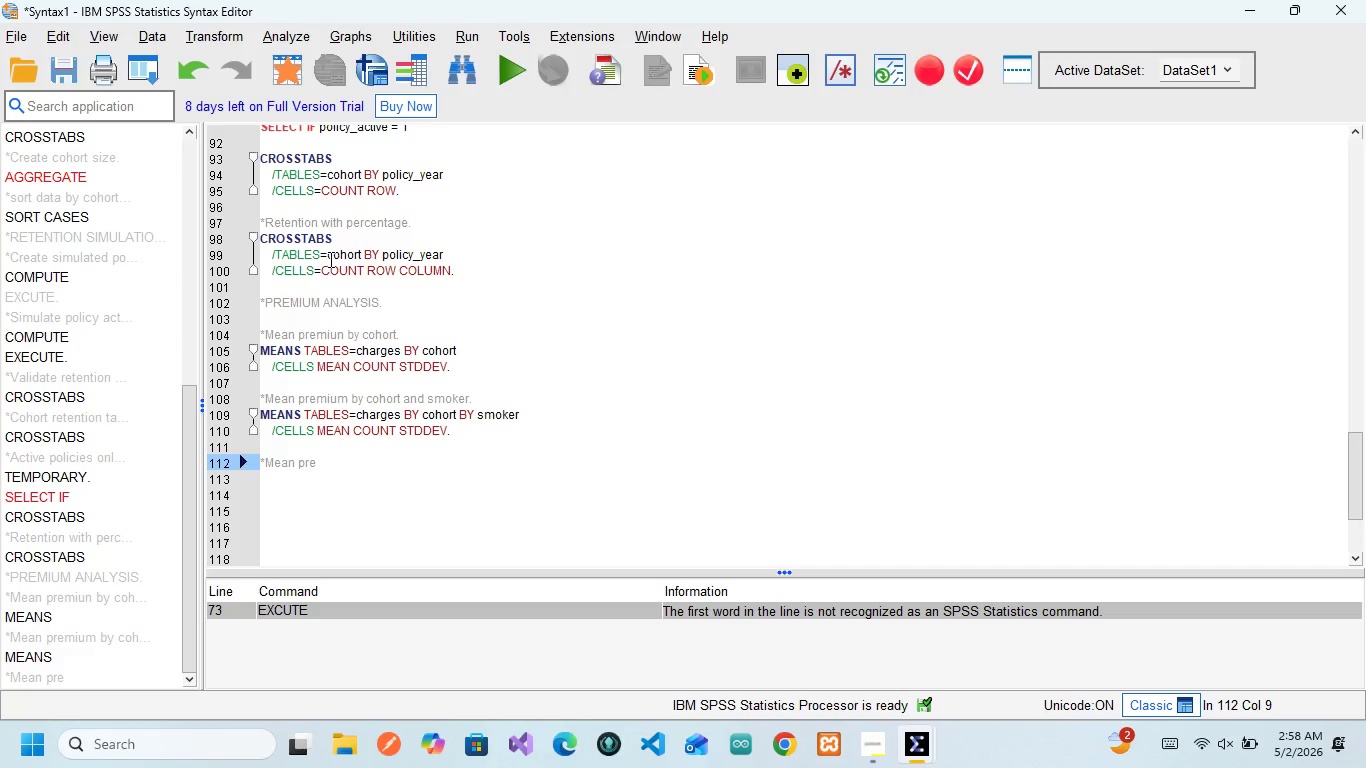 
wait(6.66)
 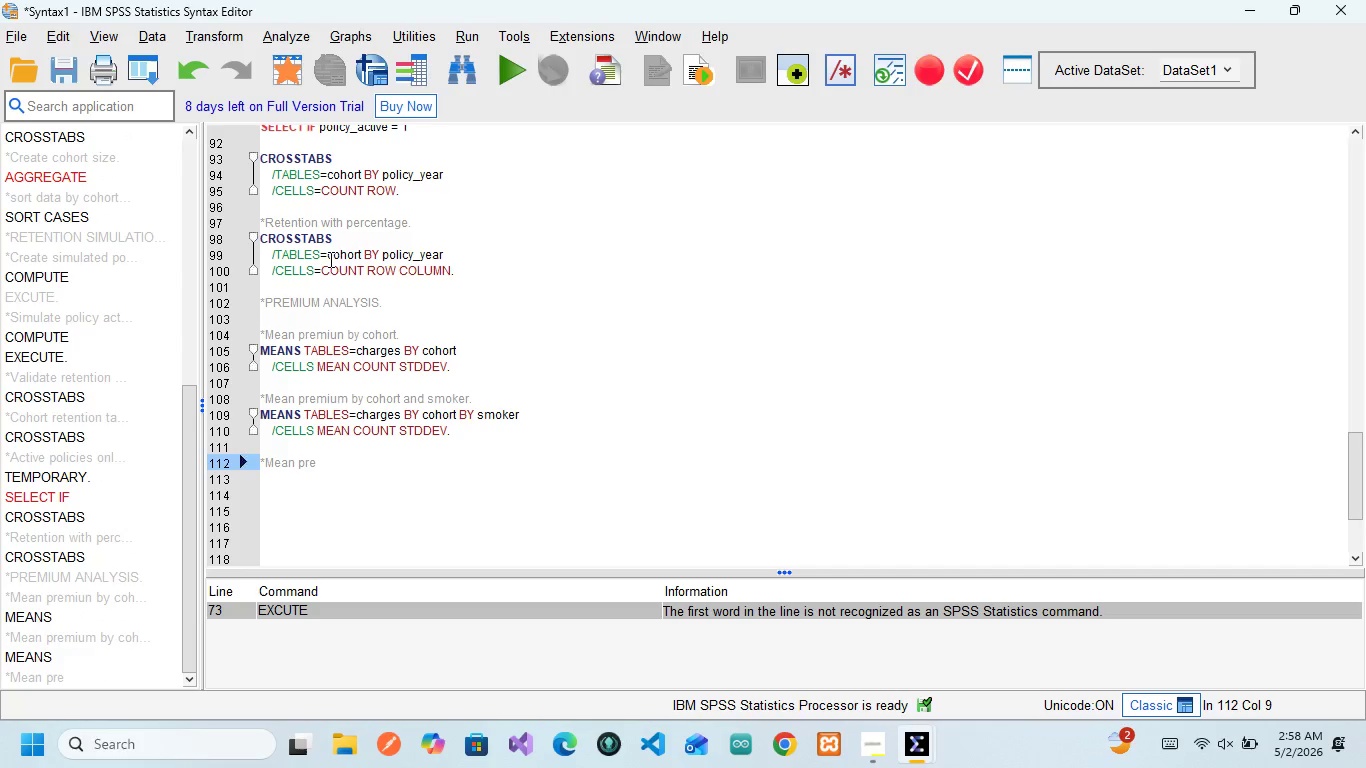 
type(MEUM BY COHORT AND RISK SEGMENT)
 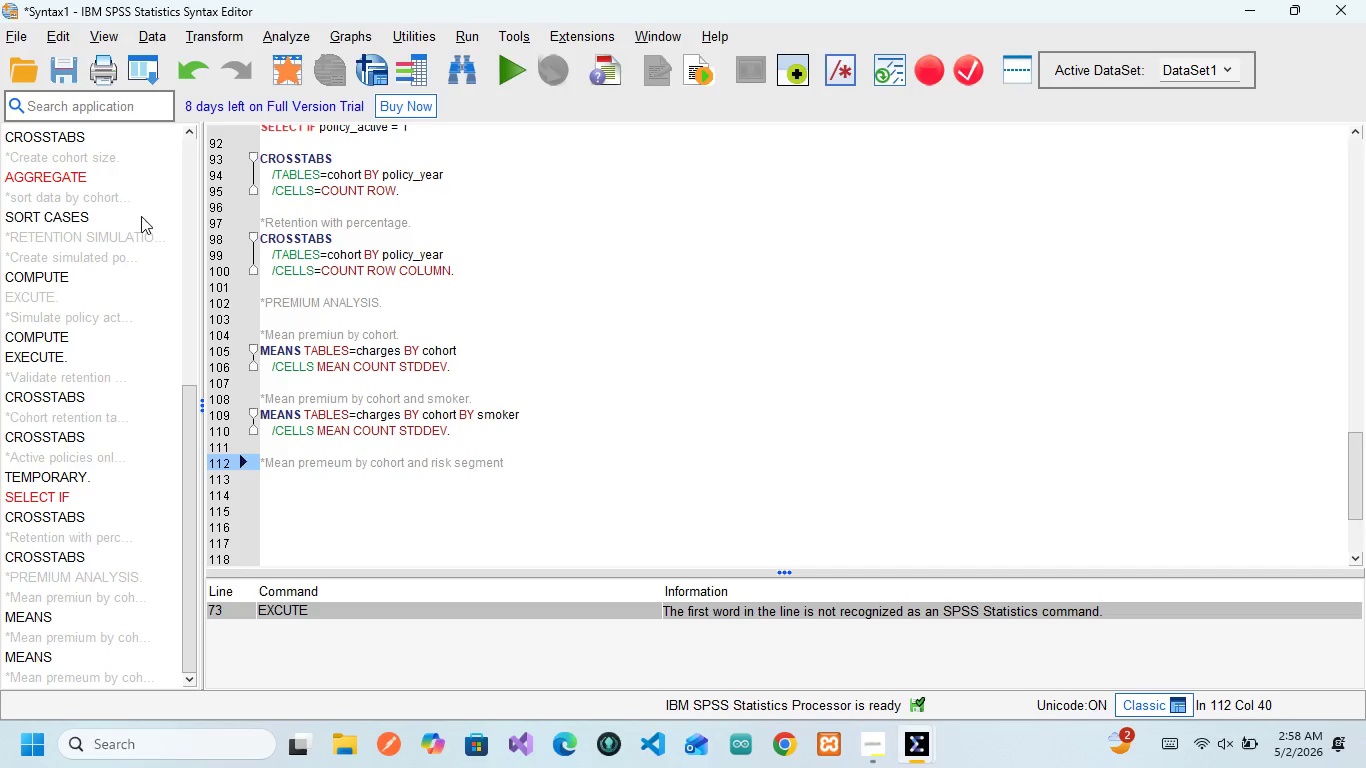 
wait(6.11)
 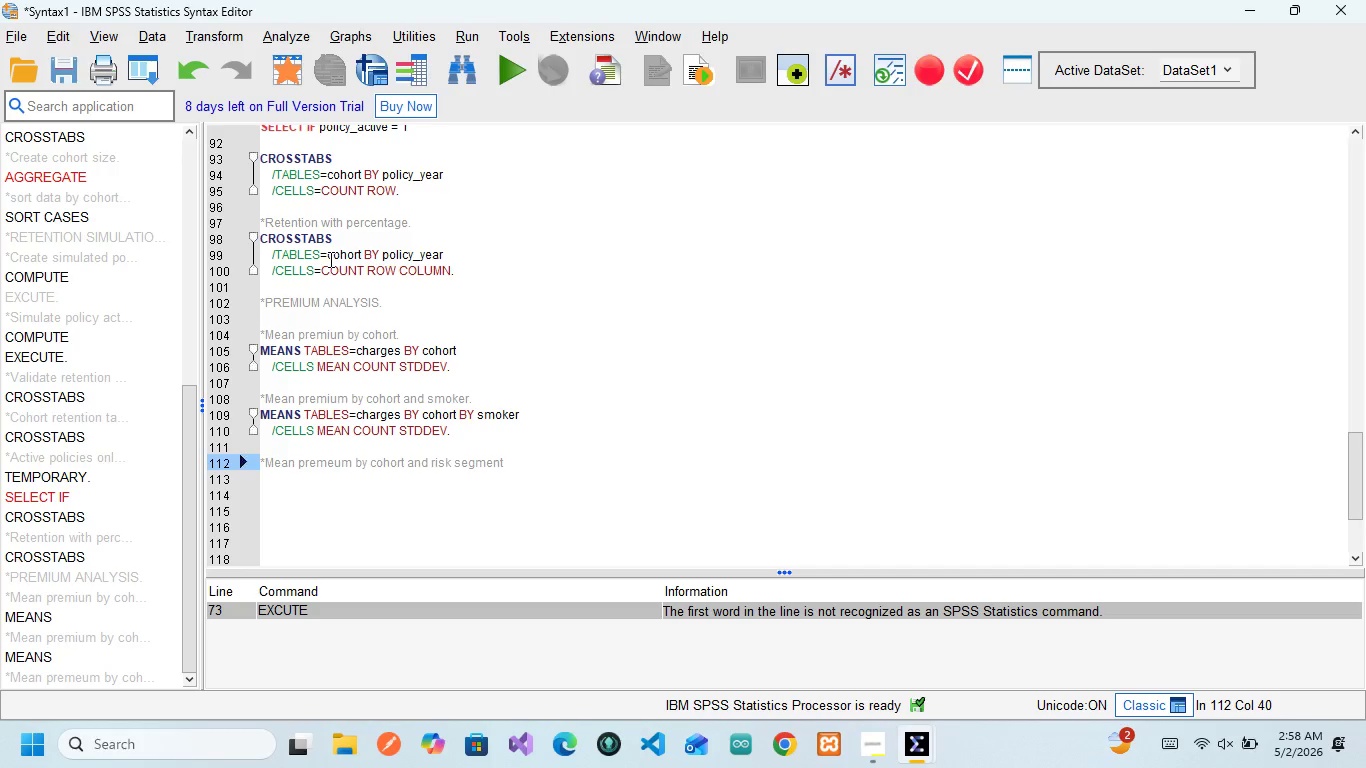 
left_click([334, 466])
 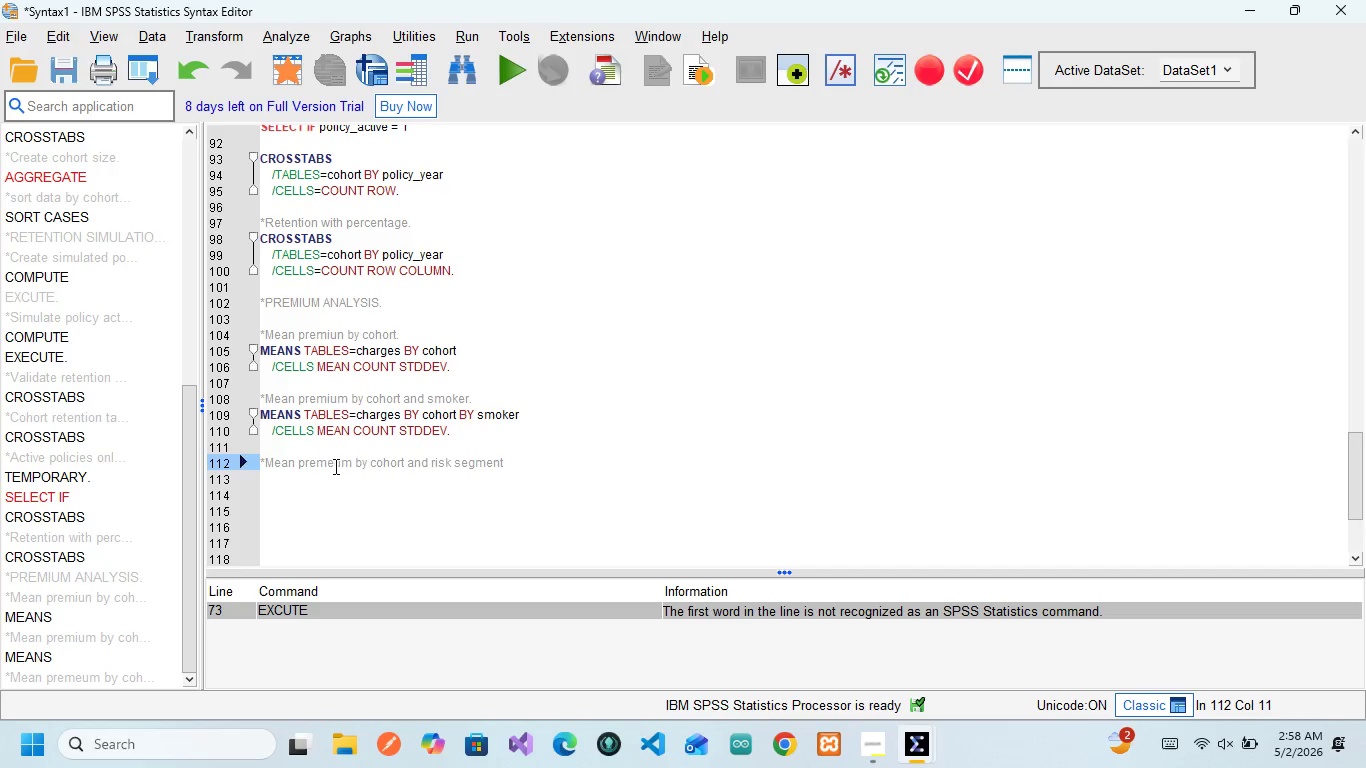 
key(Backspace)
 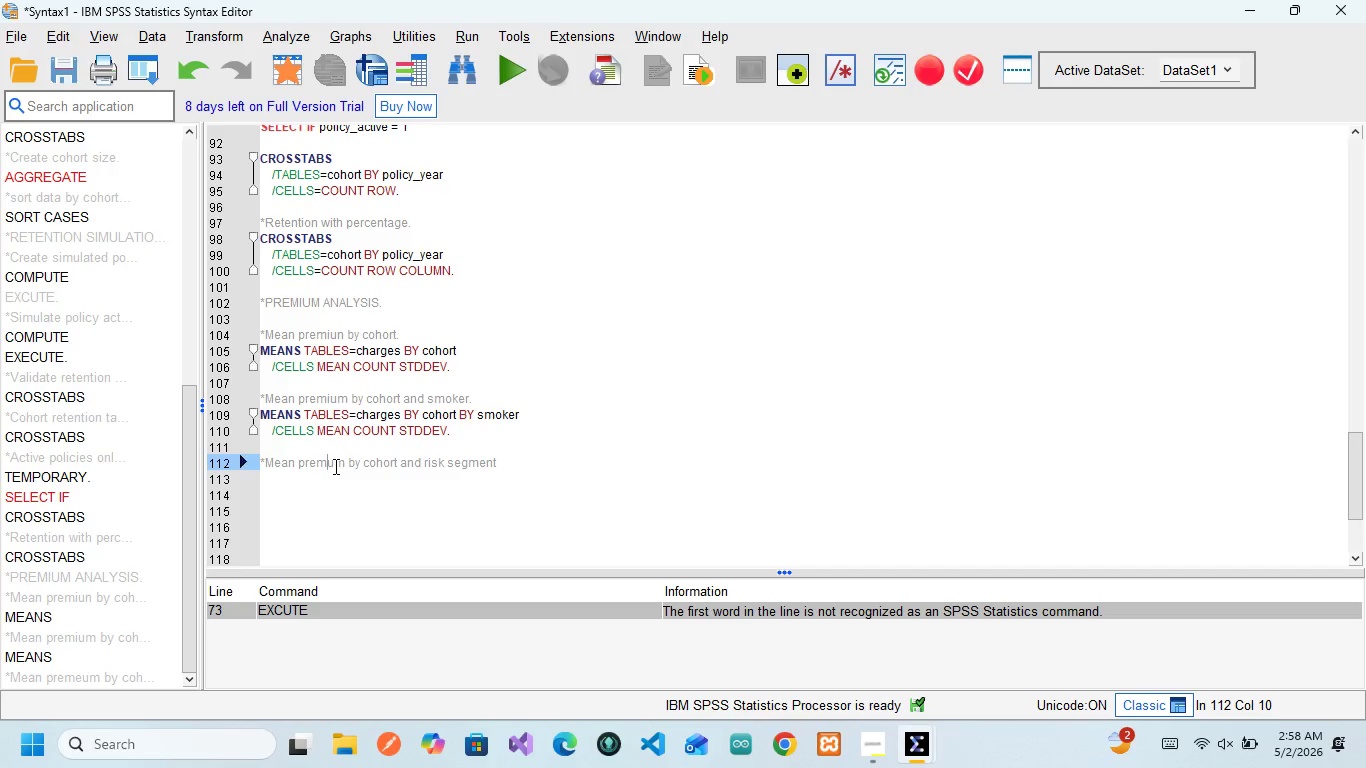 
key(I)
 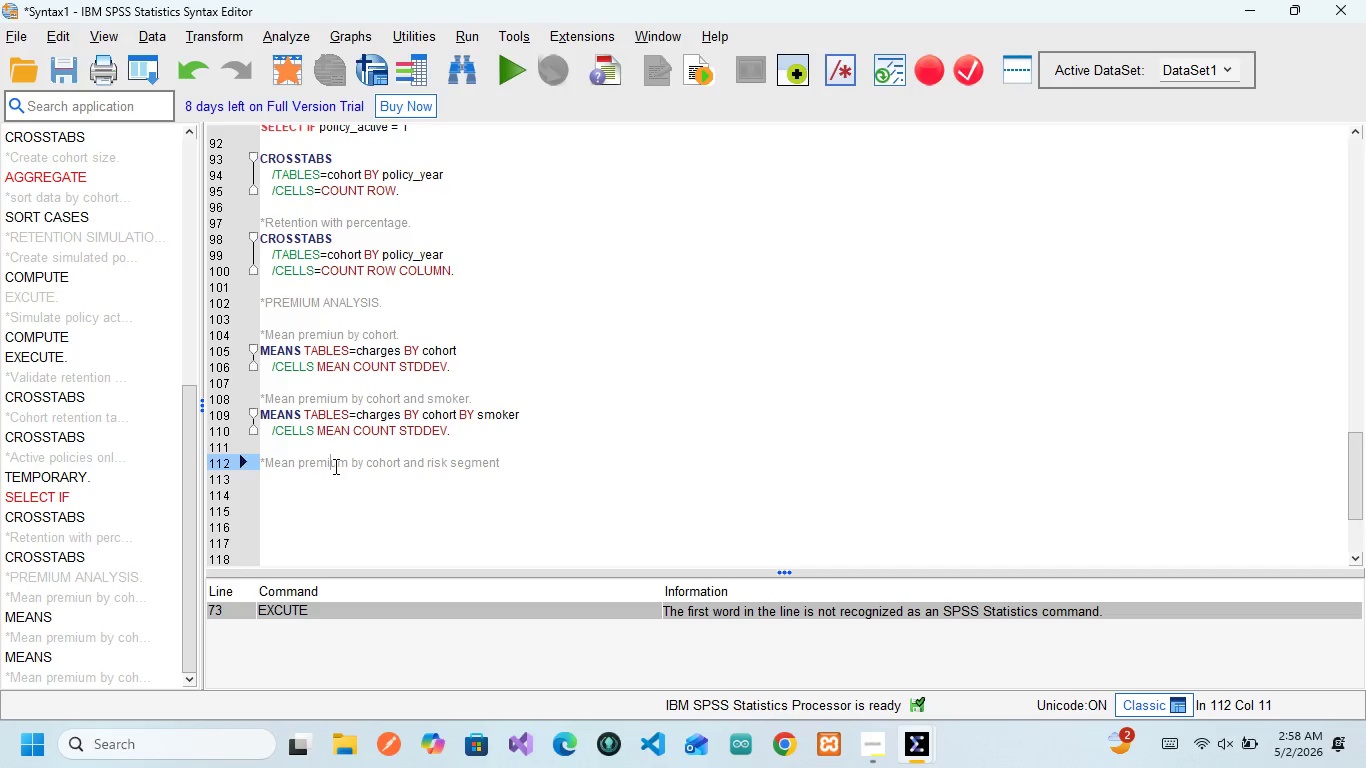 
wait(12.12)
 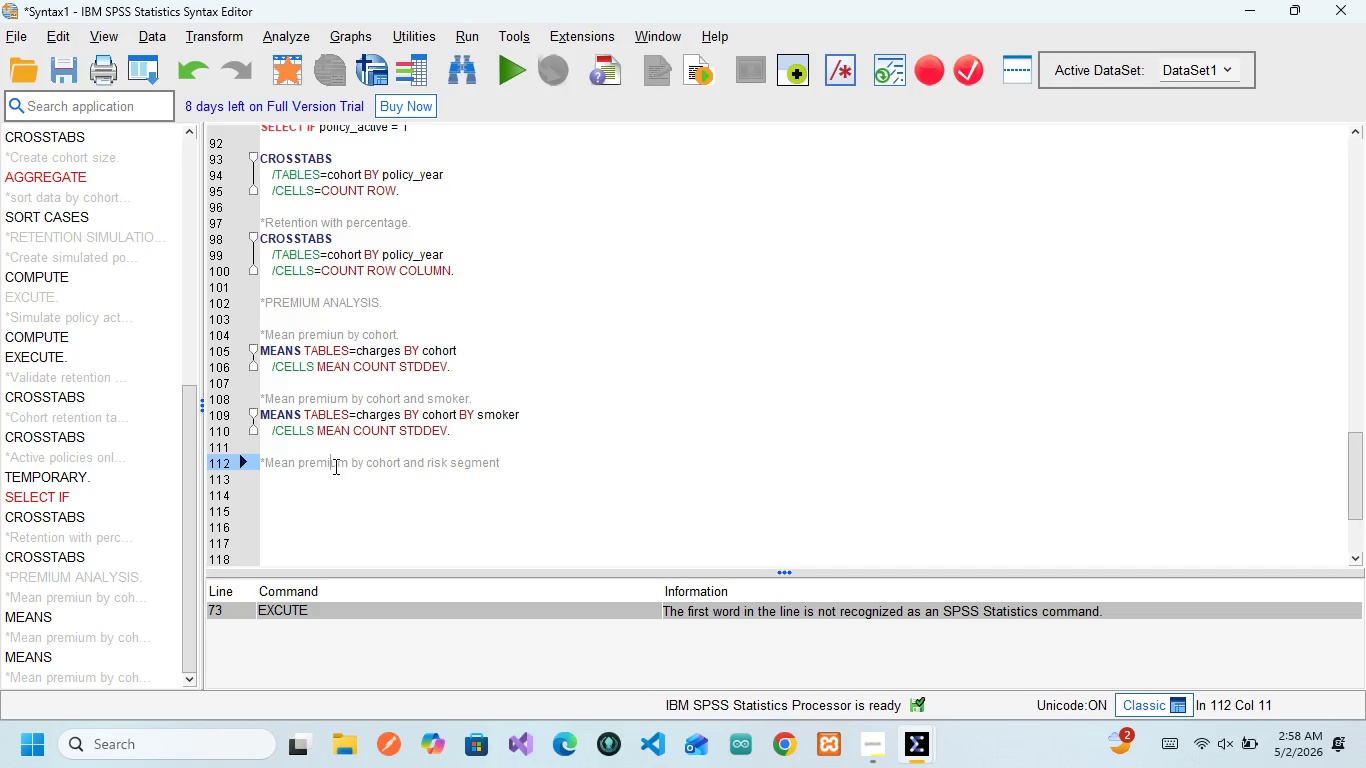 
left_click([554, 465])
 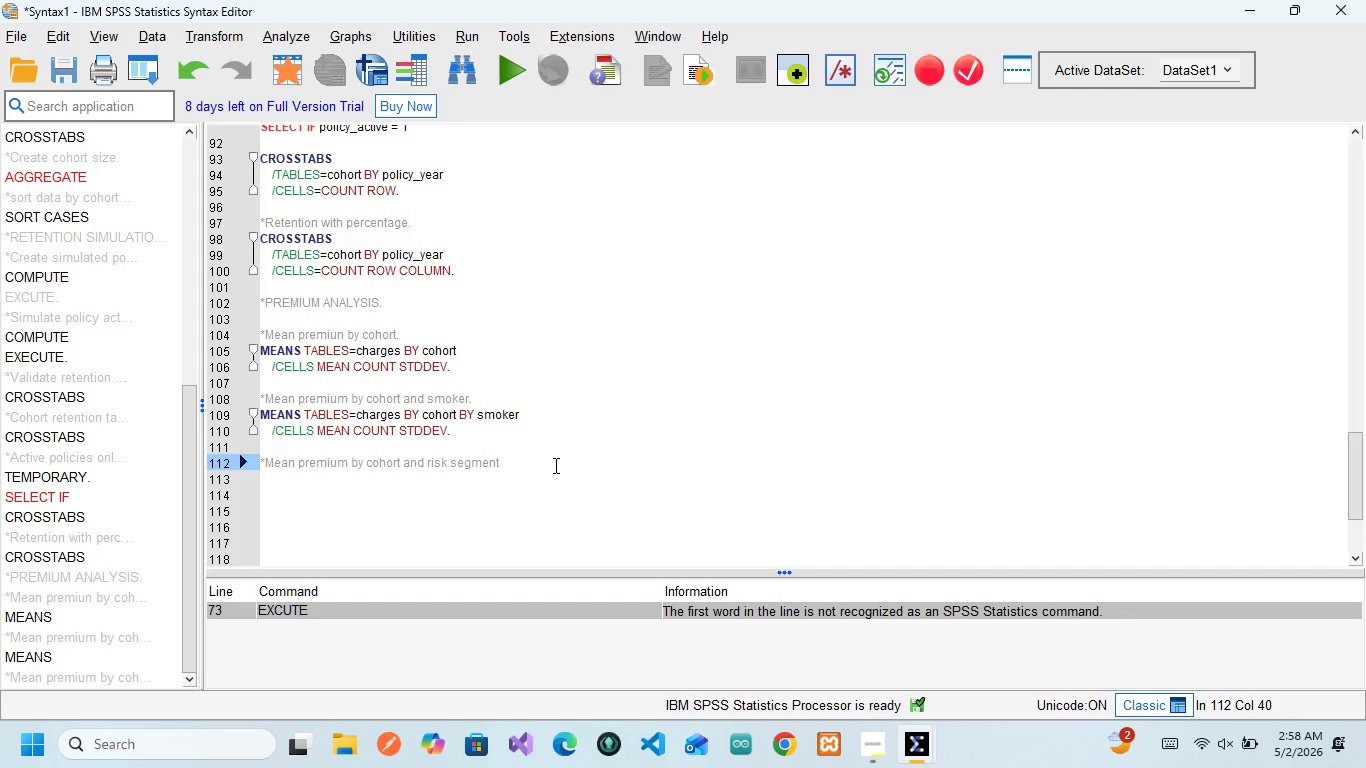 
key(Period)
 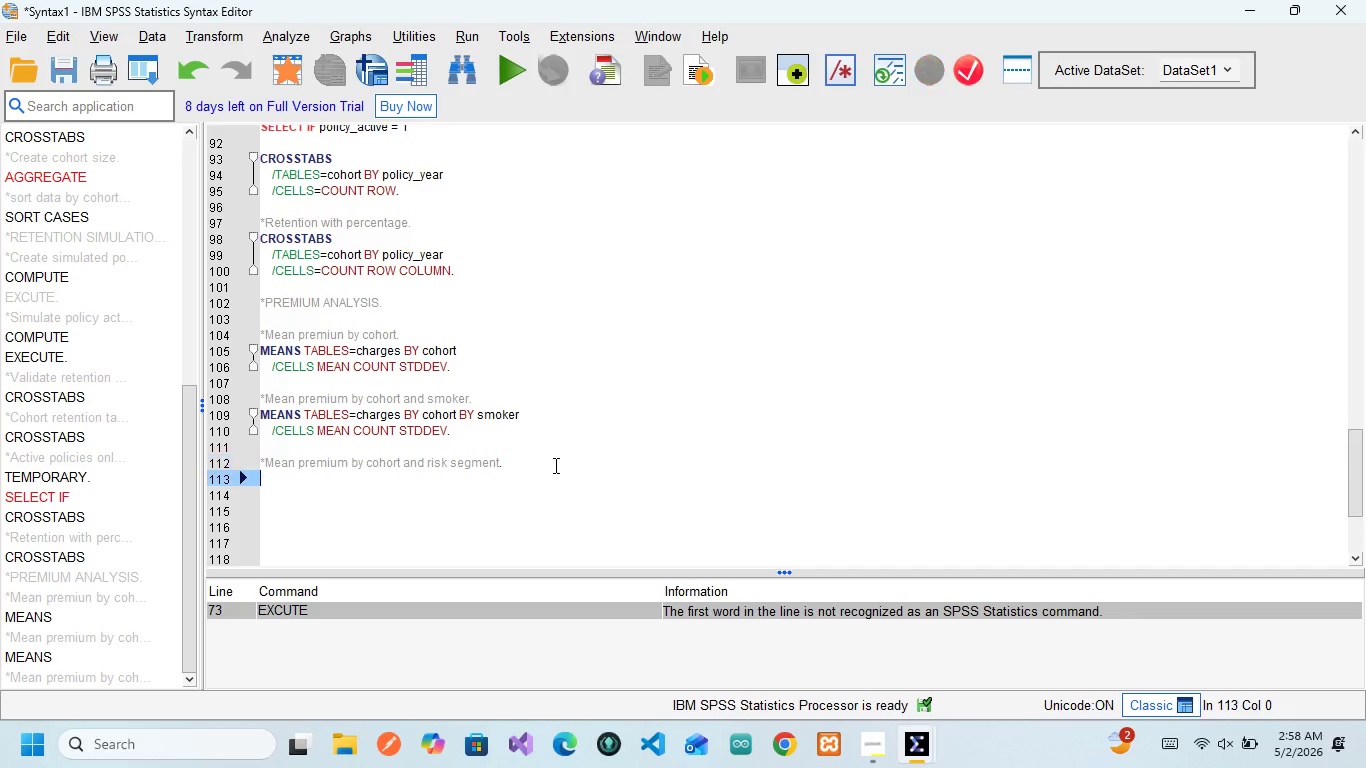 
key(Enter)
 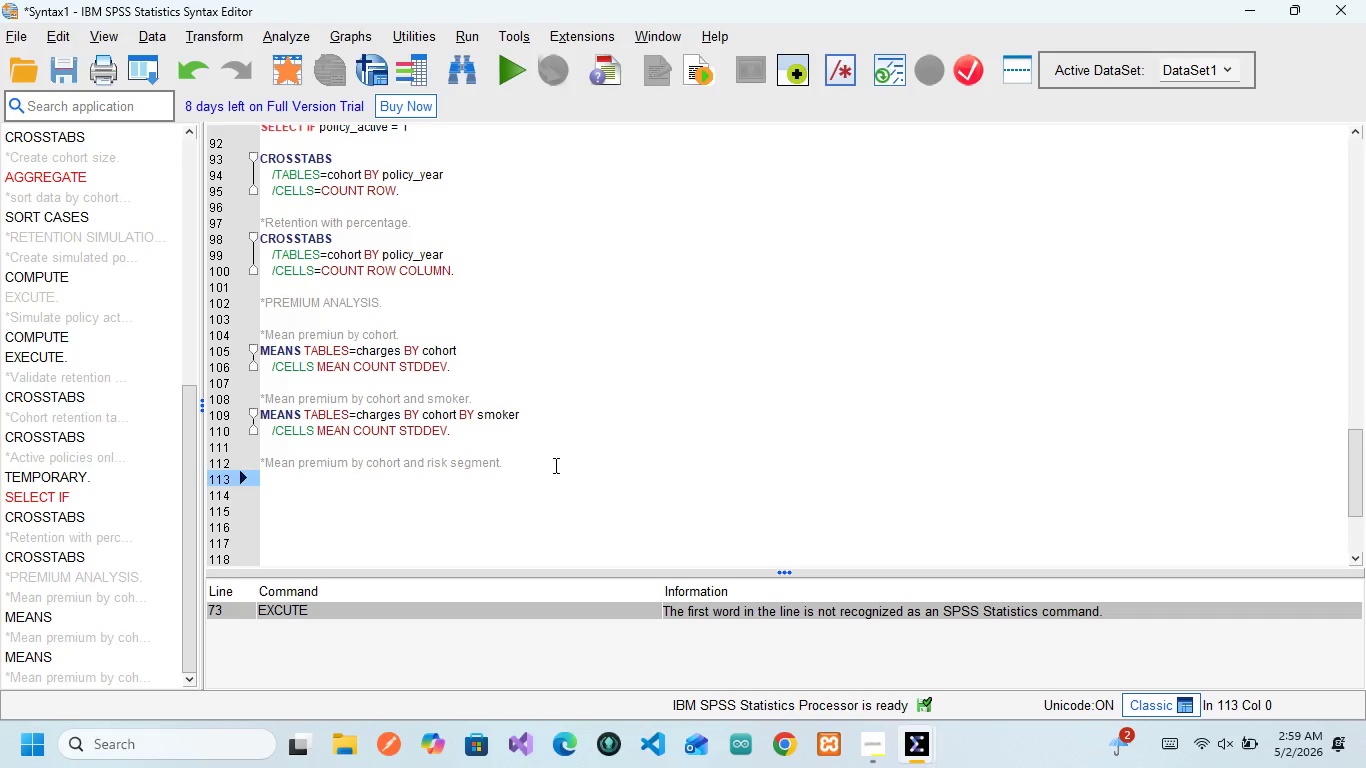 
type(mean)
 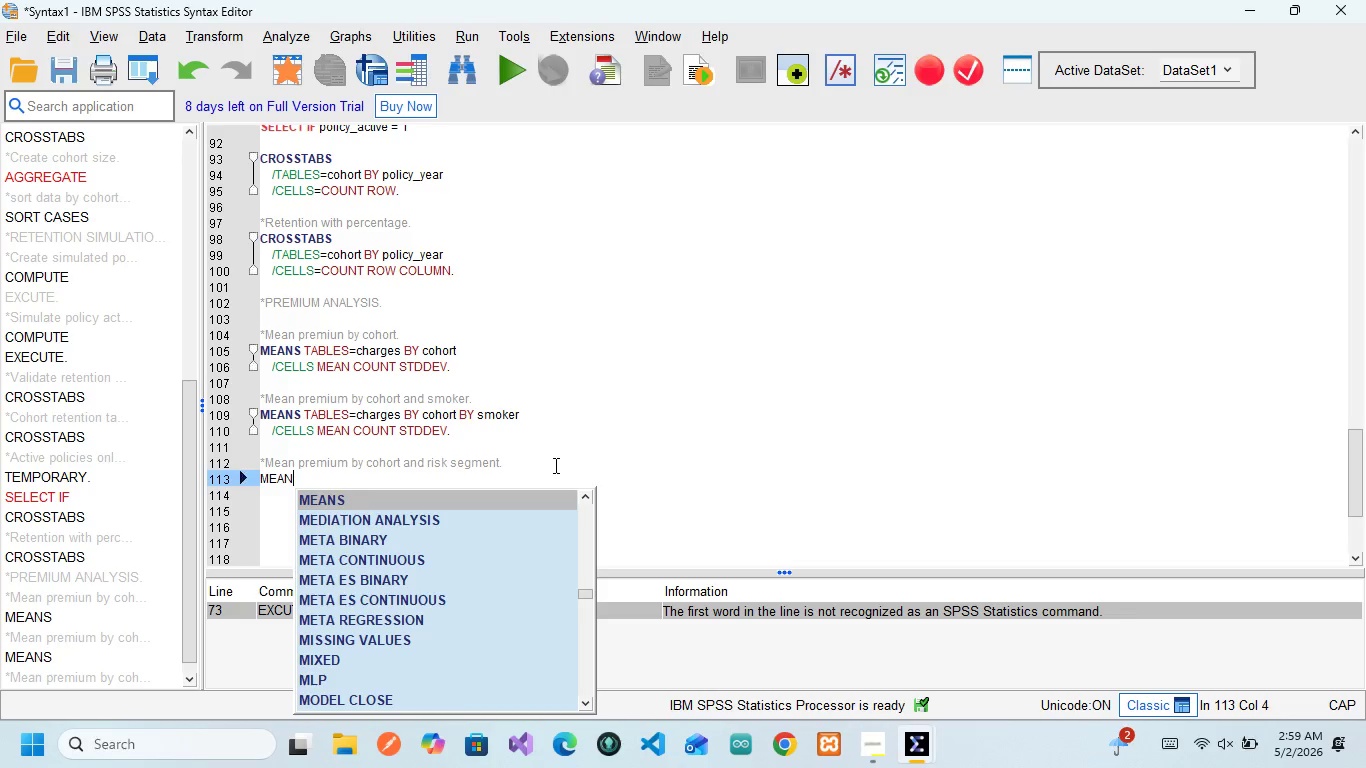 
key(Enter)
 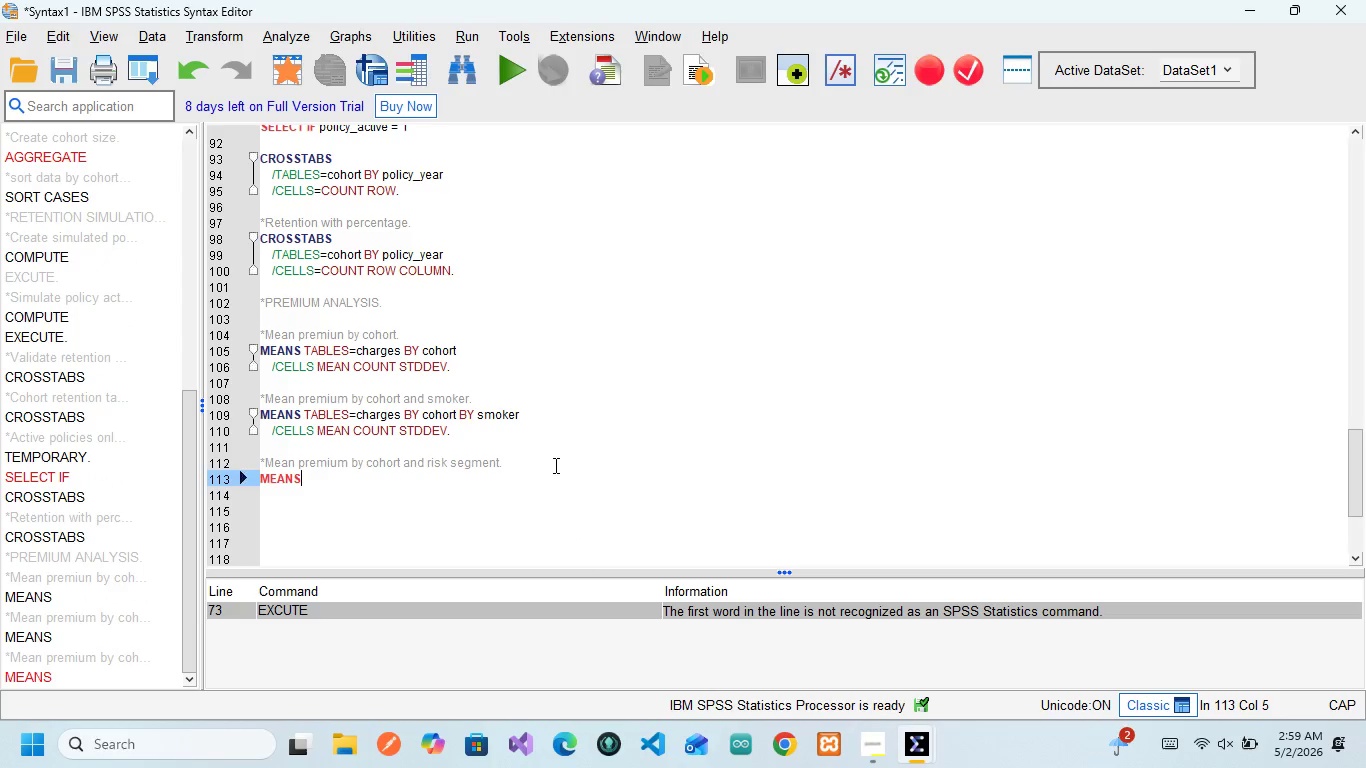 
type( table)
 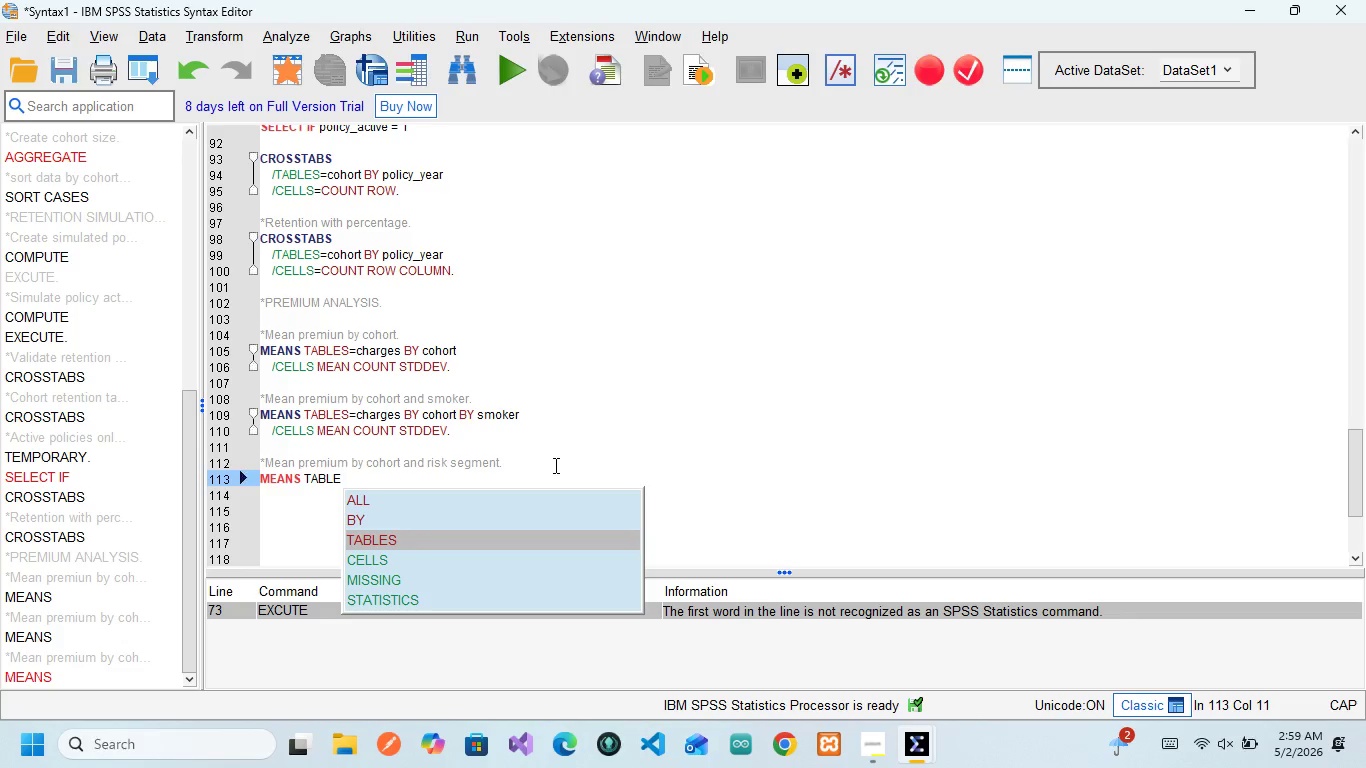 
key(Enter)
 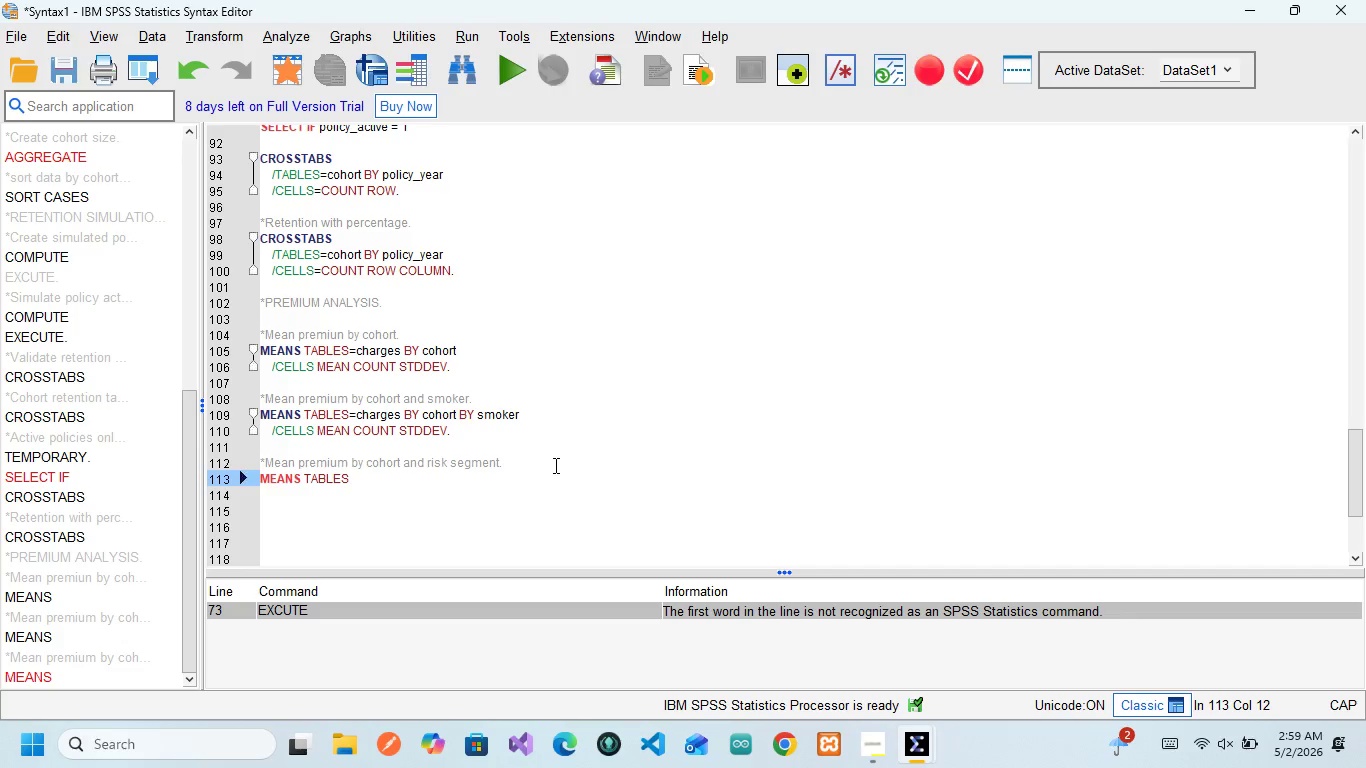 
key(Equal)
 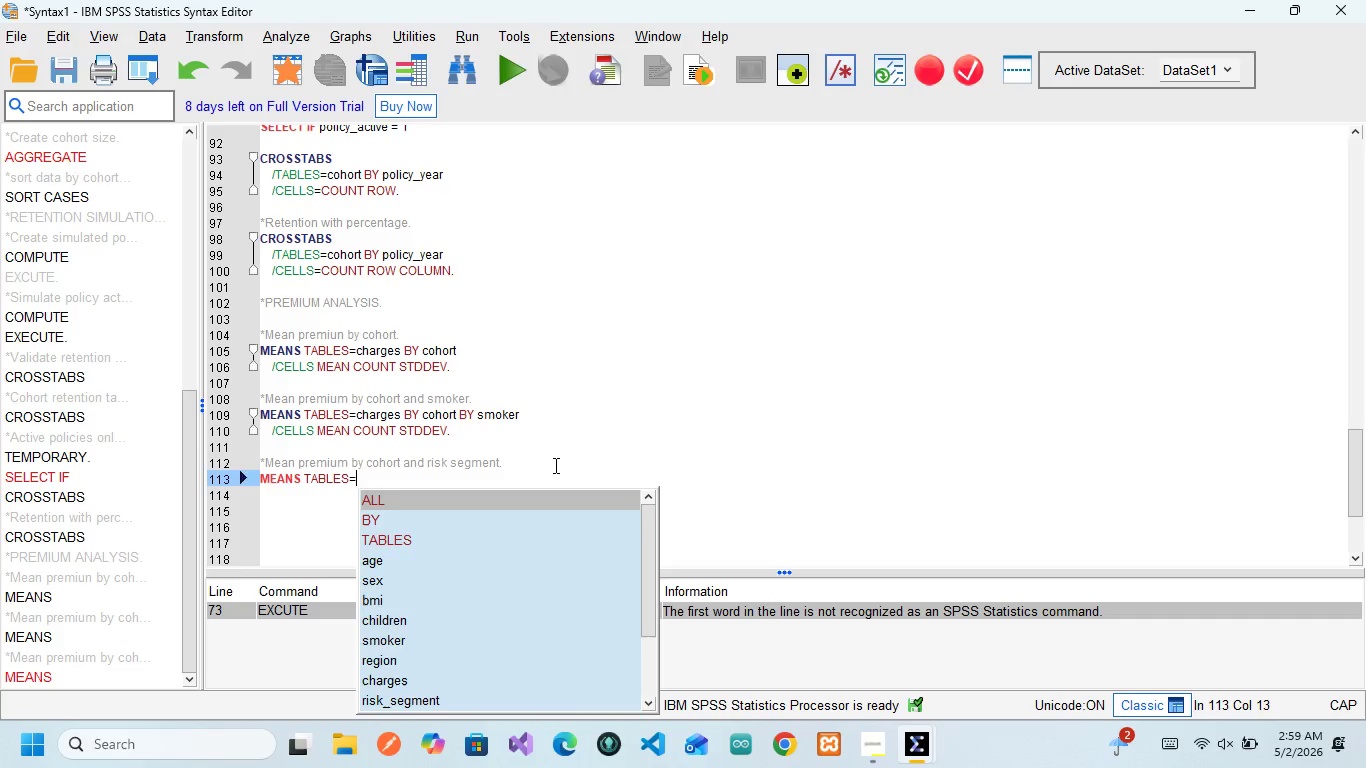 
key(CapsLock)
 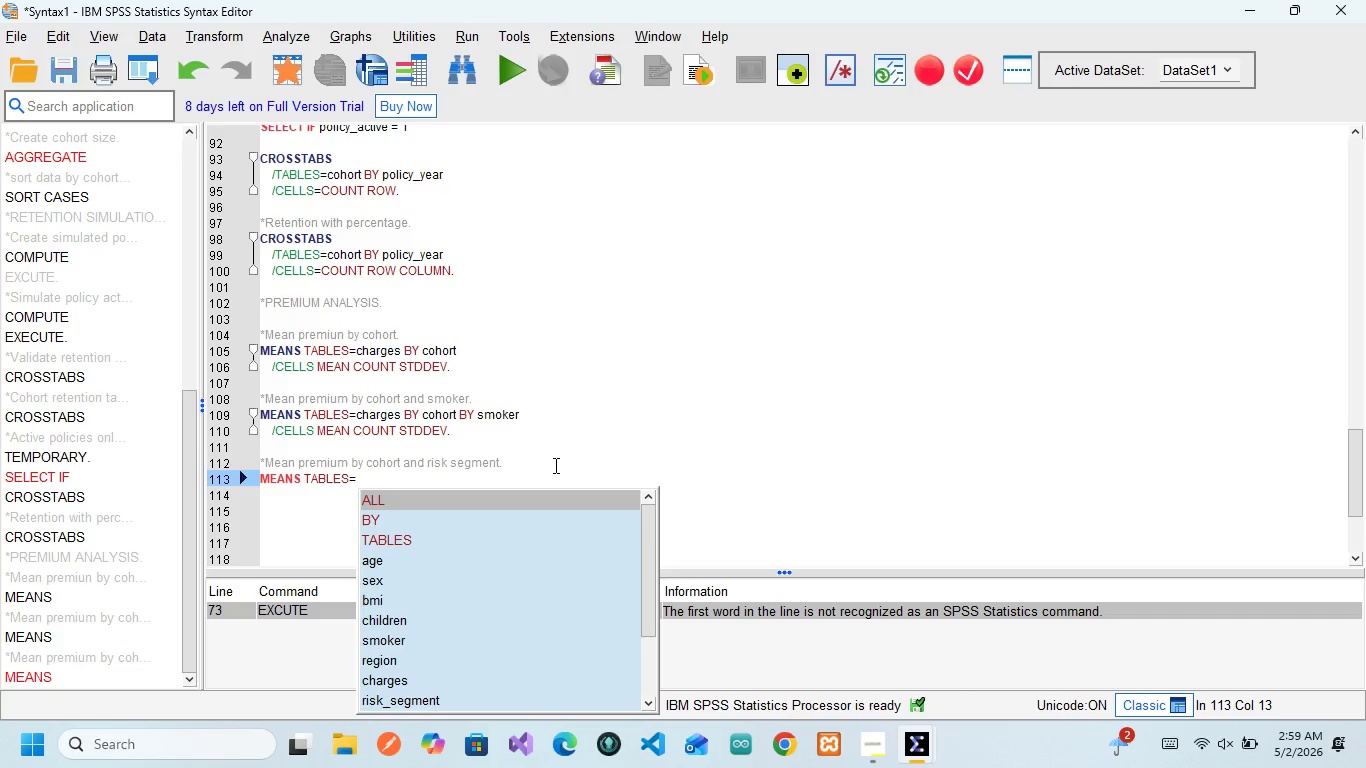 
key(C)
 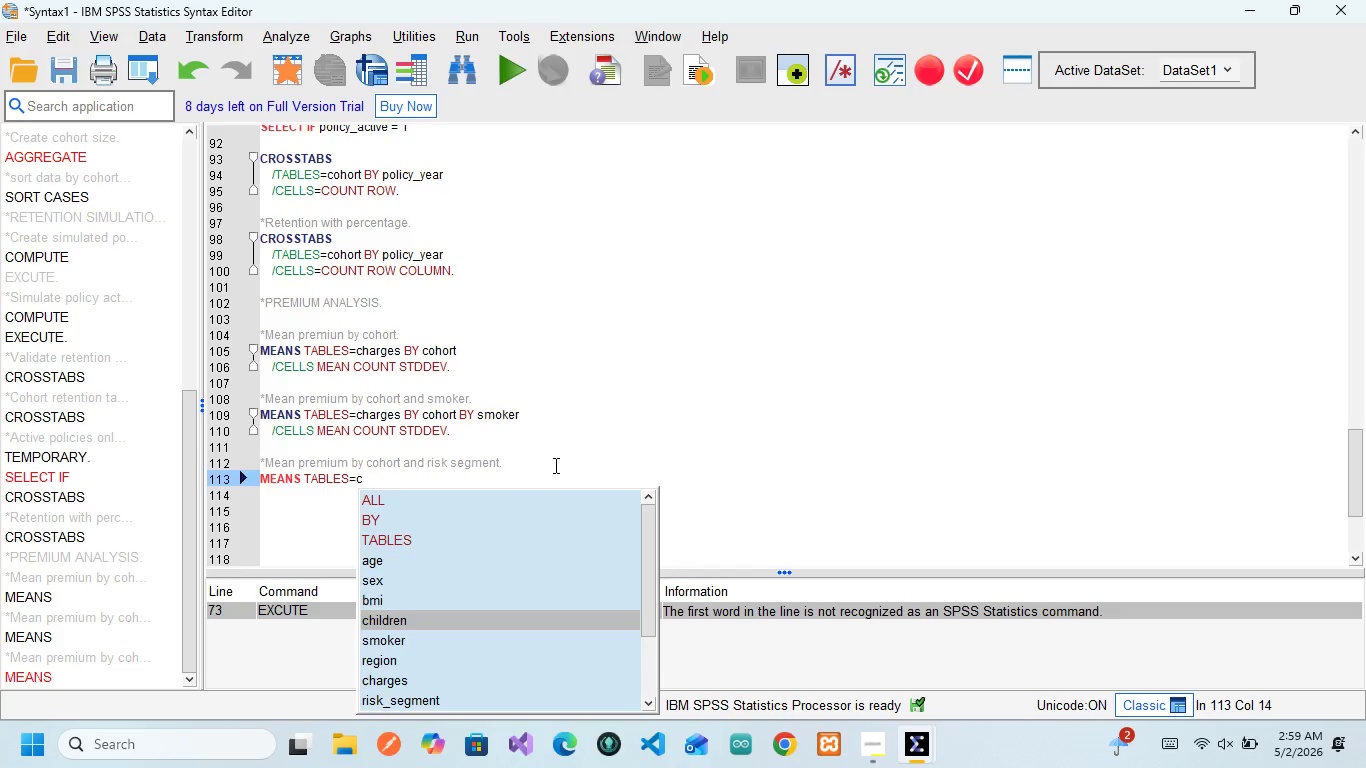 
wait(9.89)
 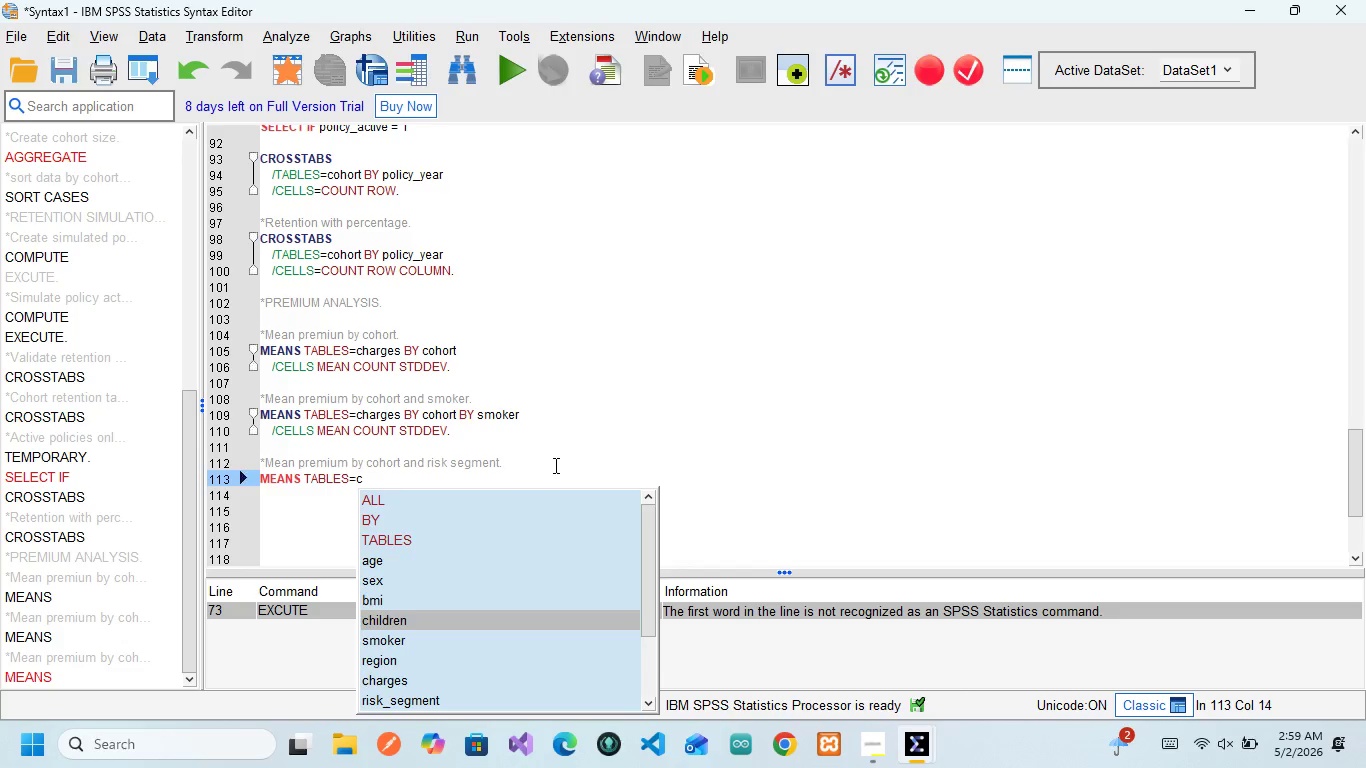 
type(HA)
 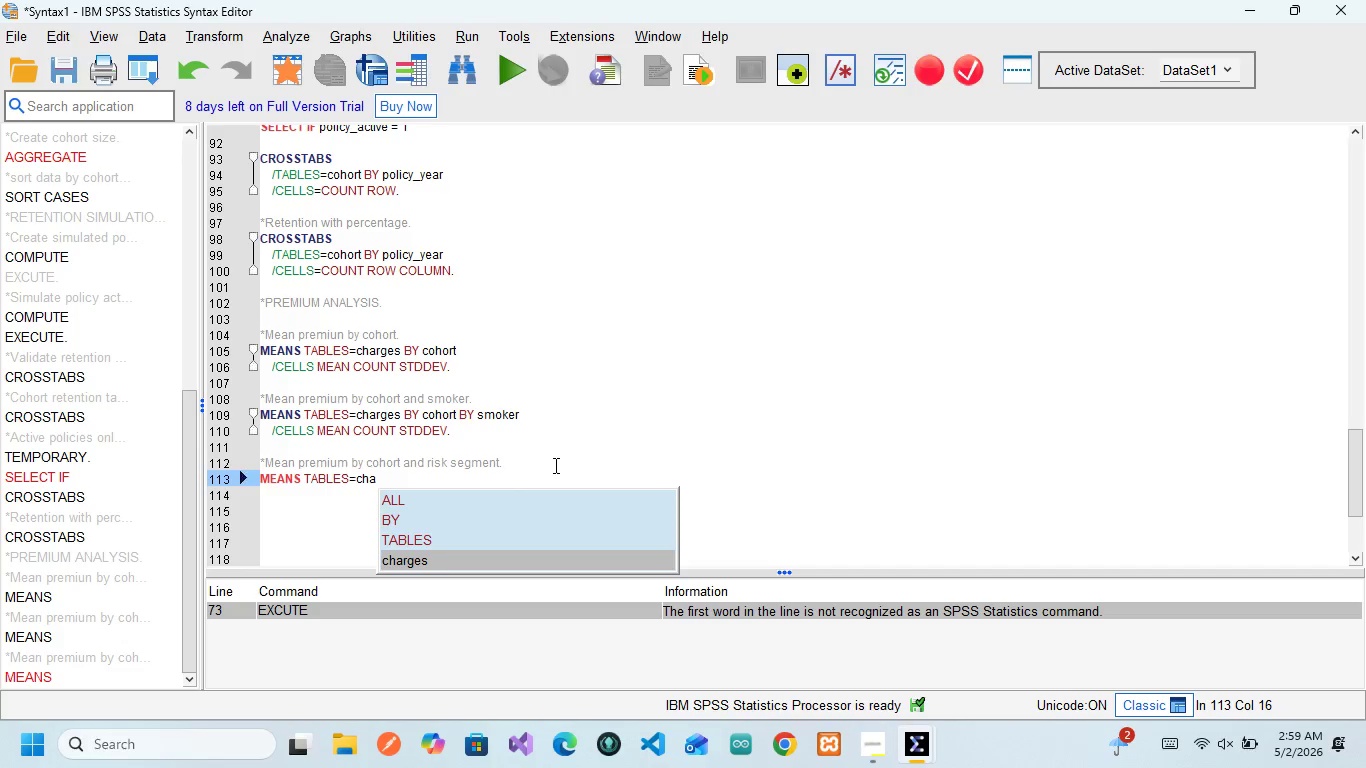 
key(Enter)
 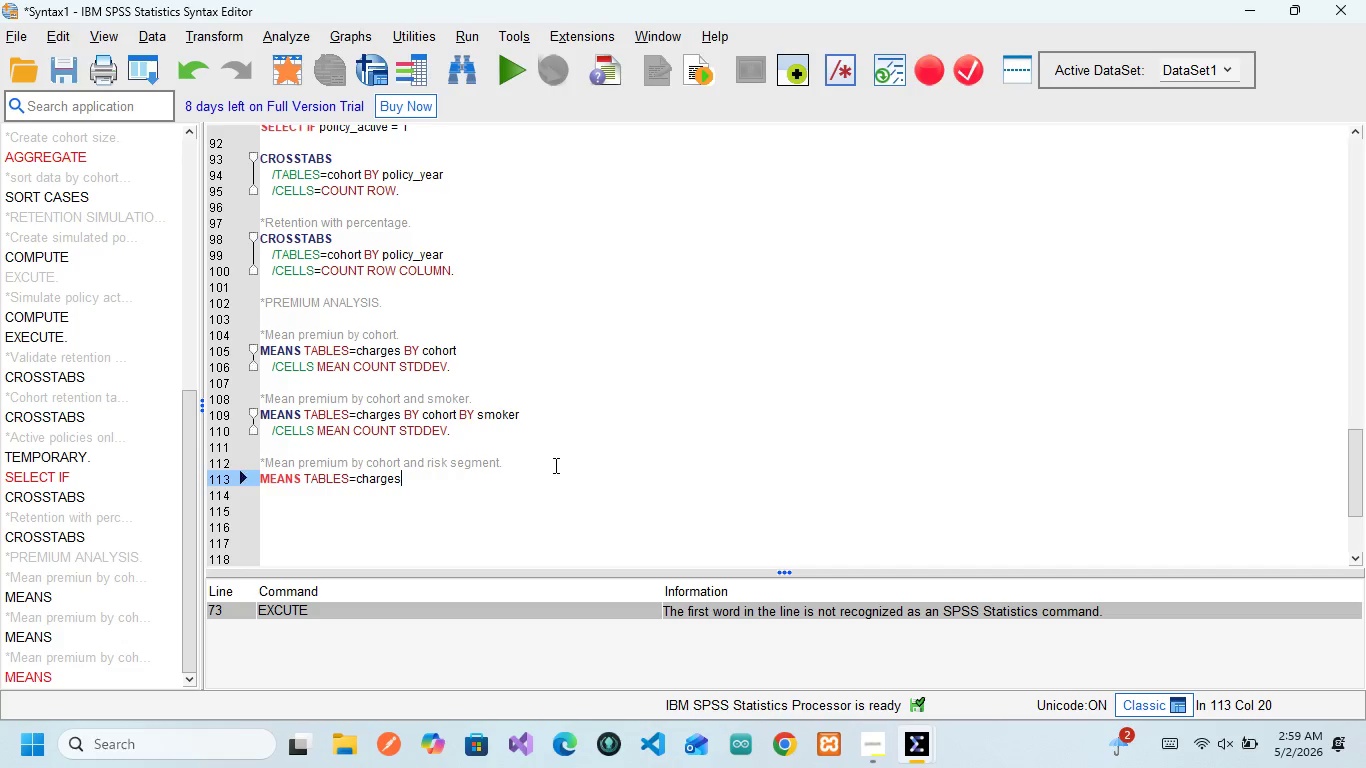 
key(Space)
 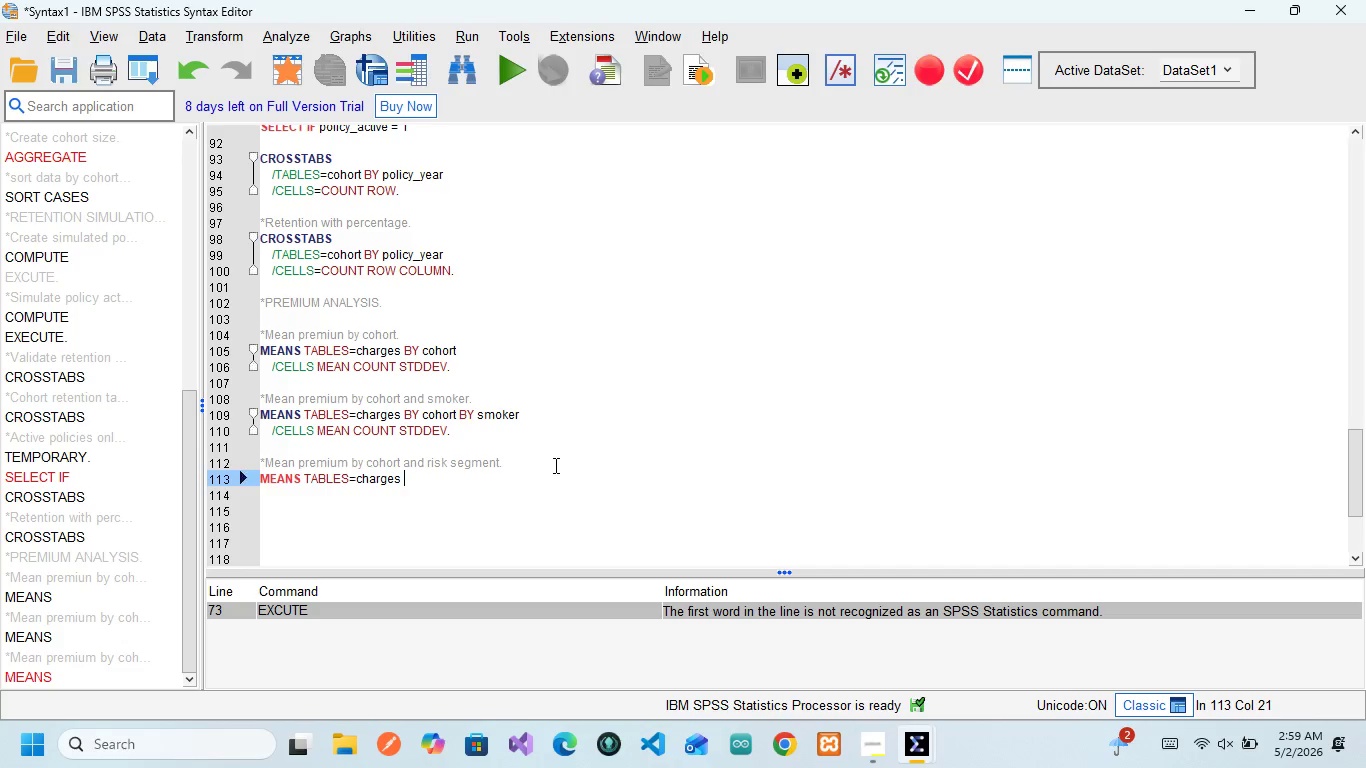 
key(B)
 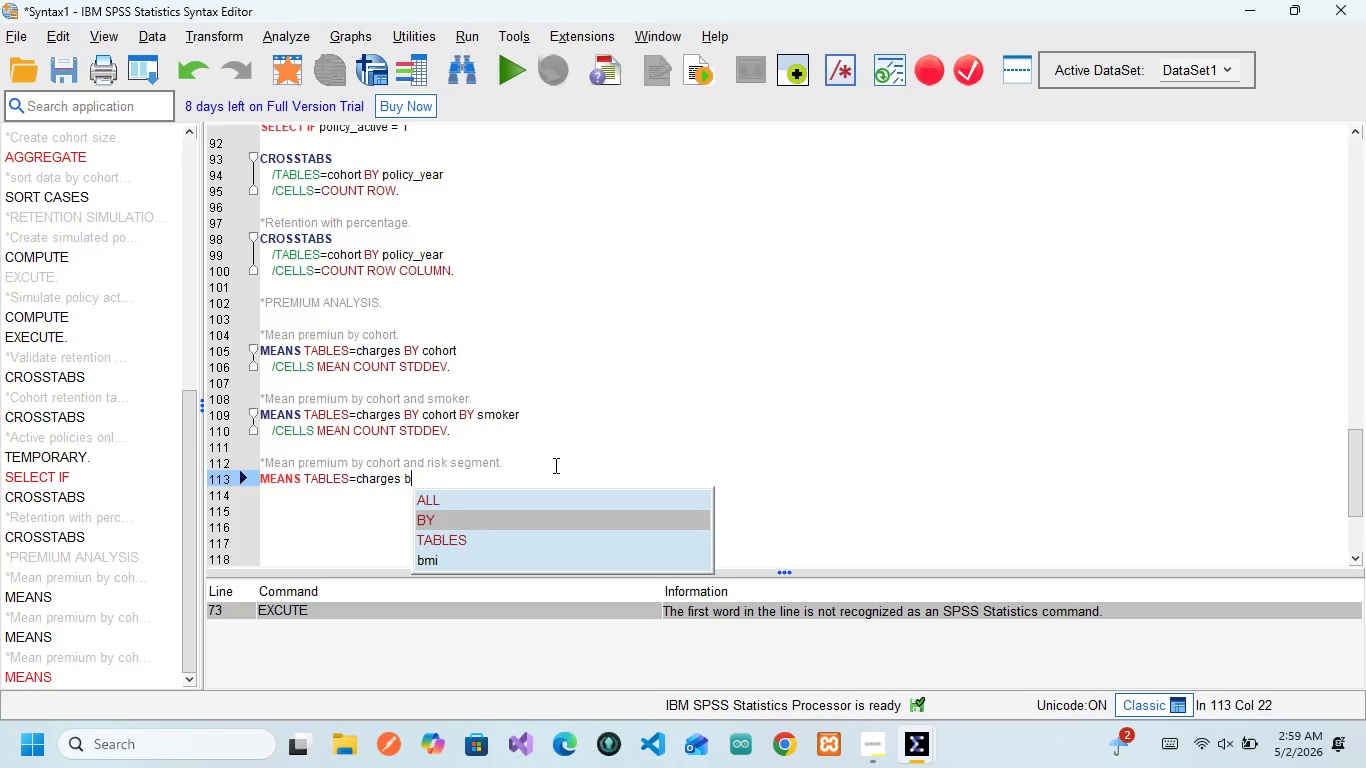 
key(Enter)
 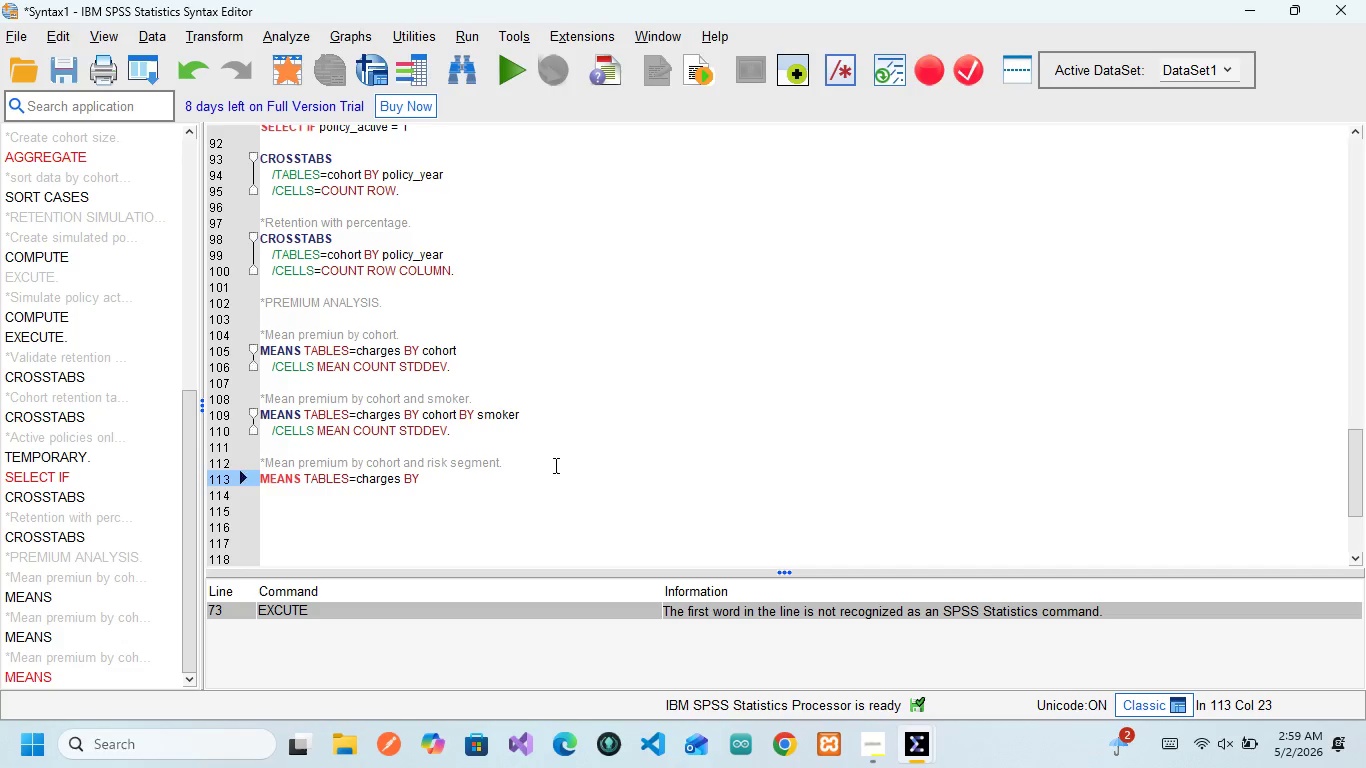 
type( CO)
 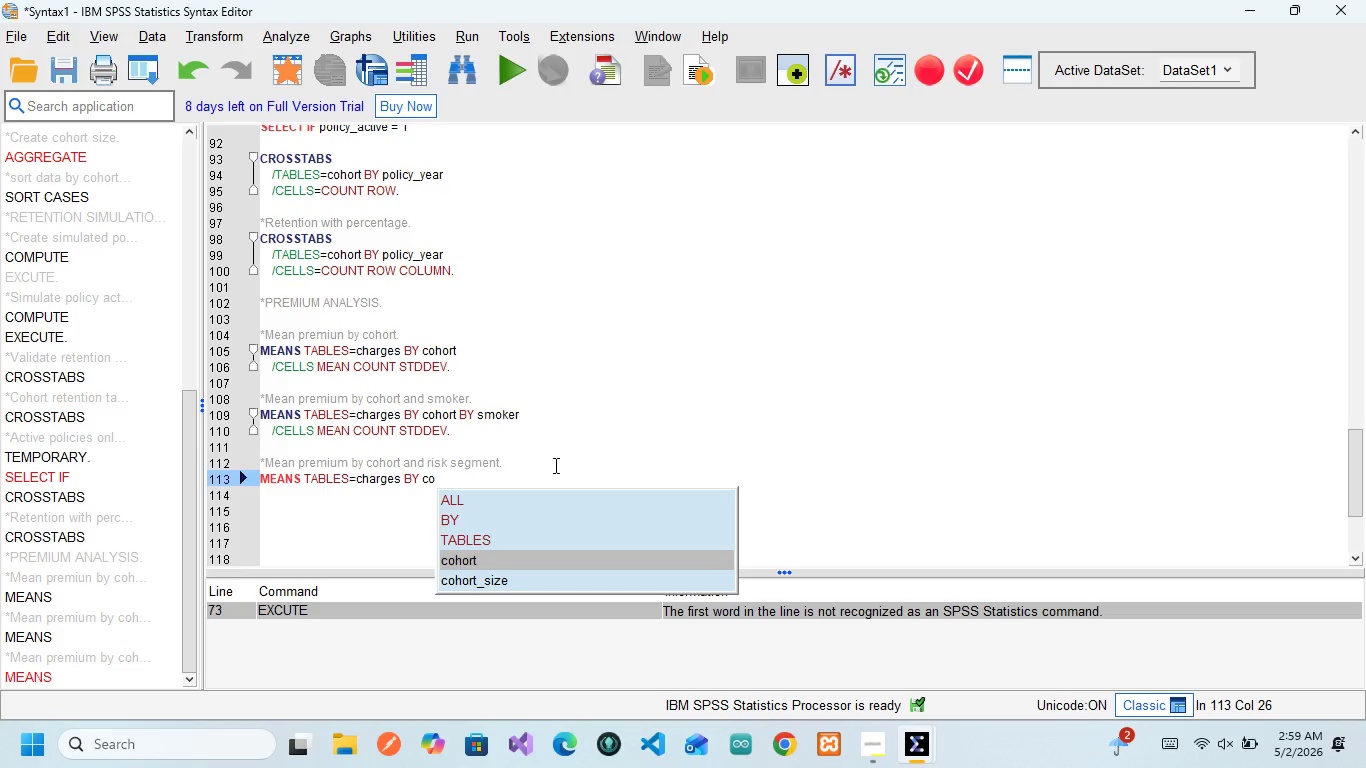 
key(Enter)
 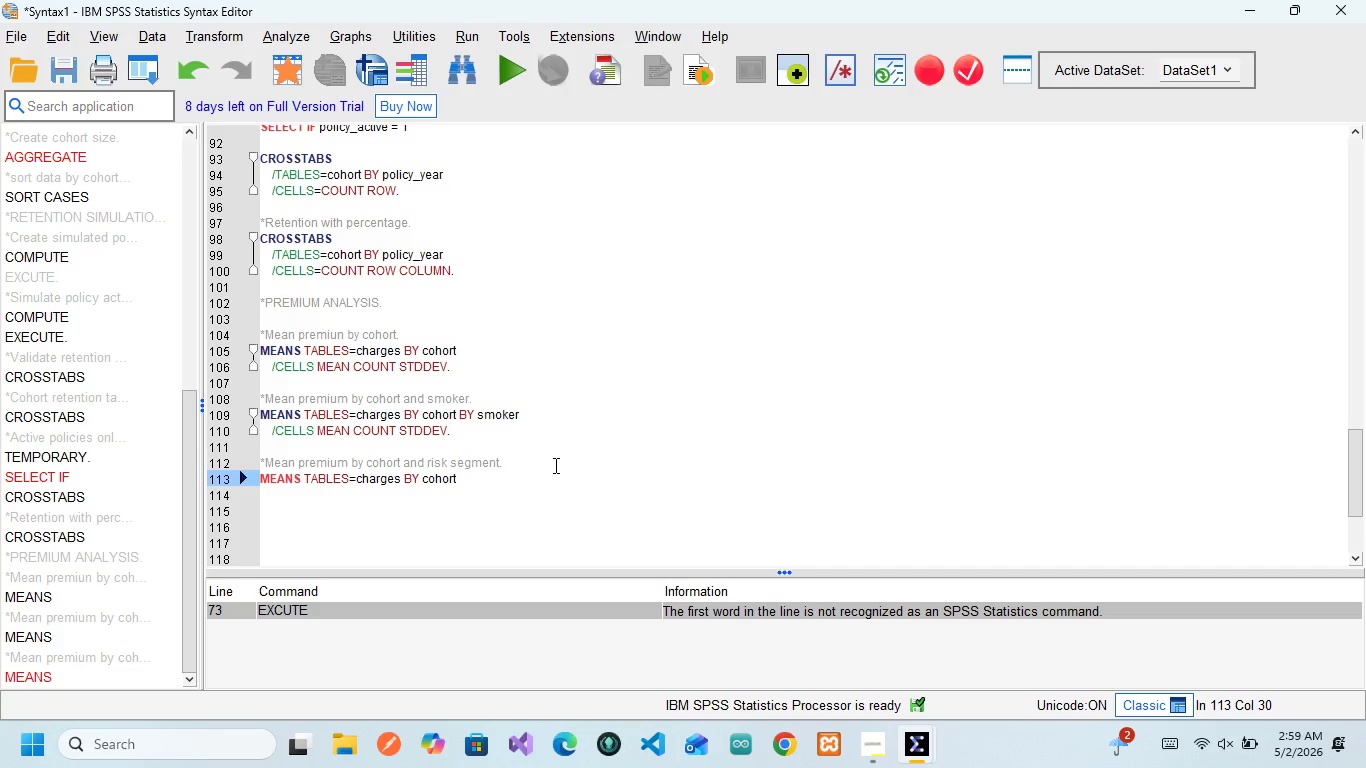 
key(Space)
 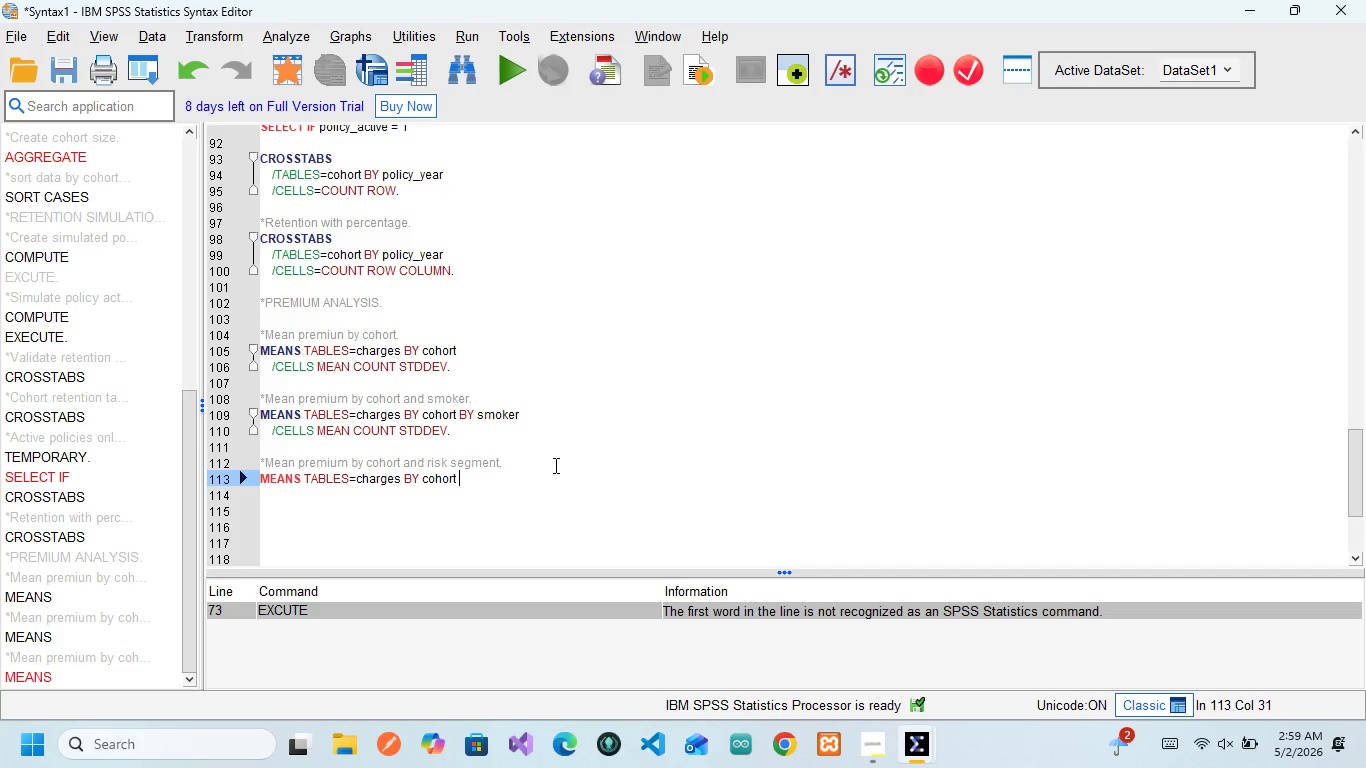 
key(B)
 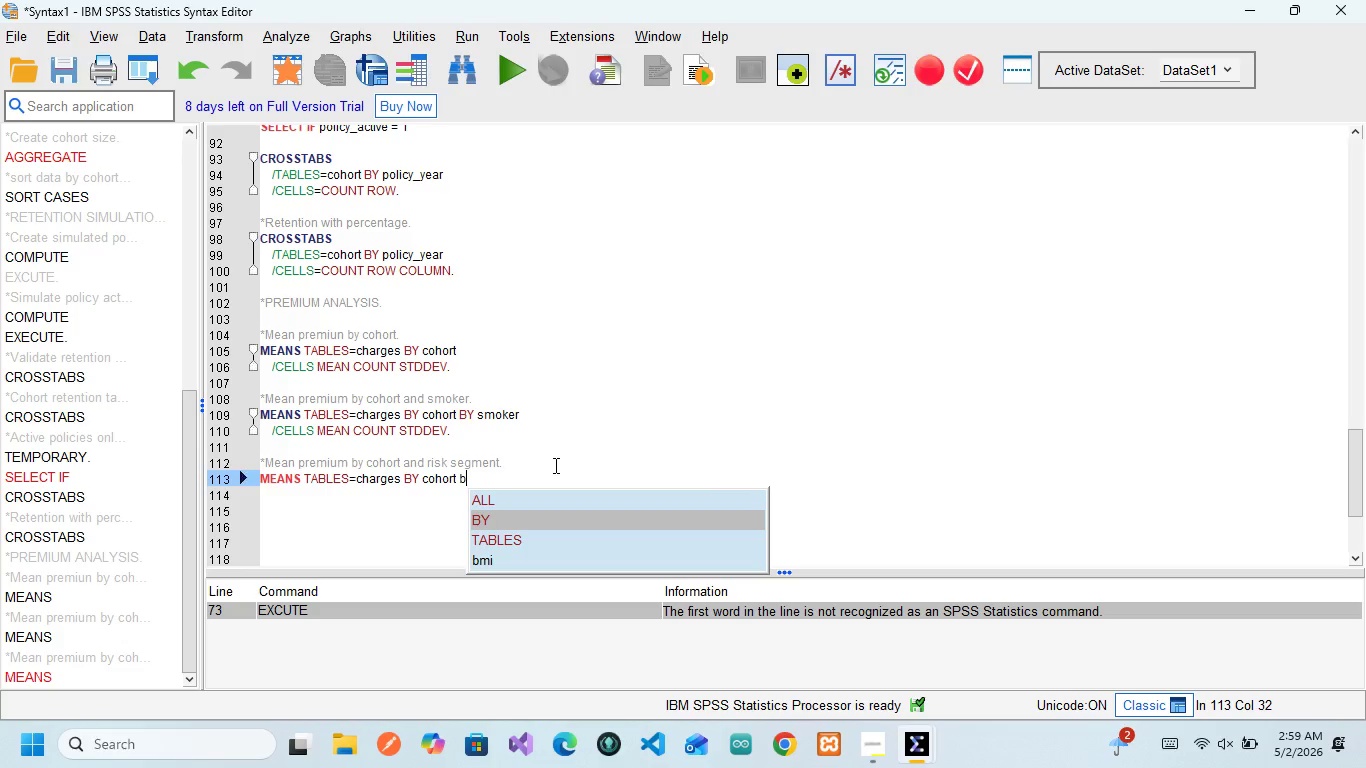 
key(Enter)
 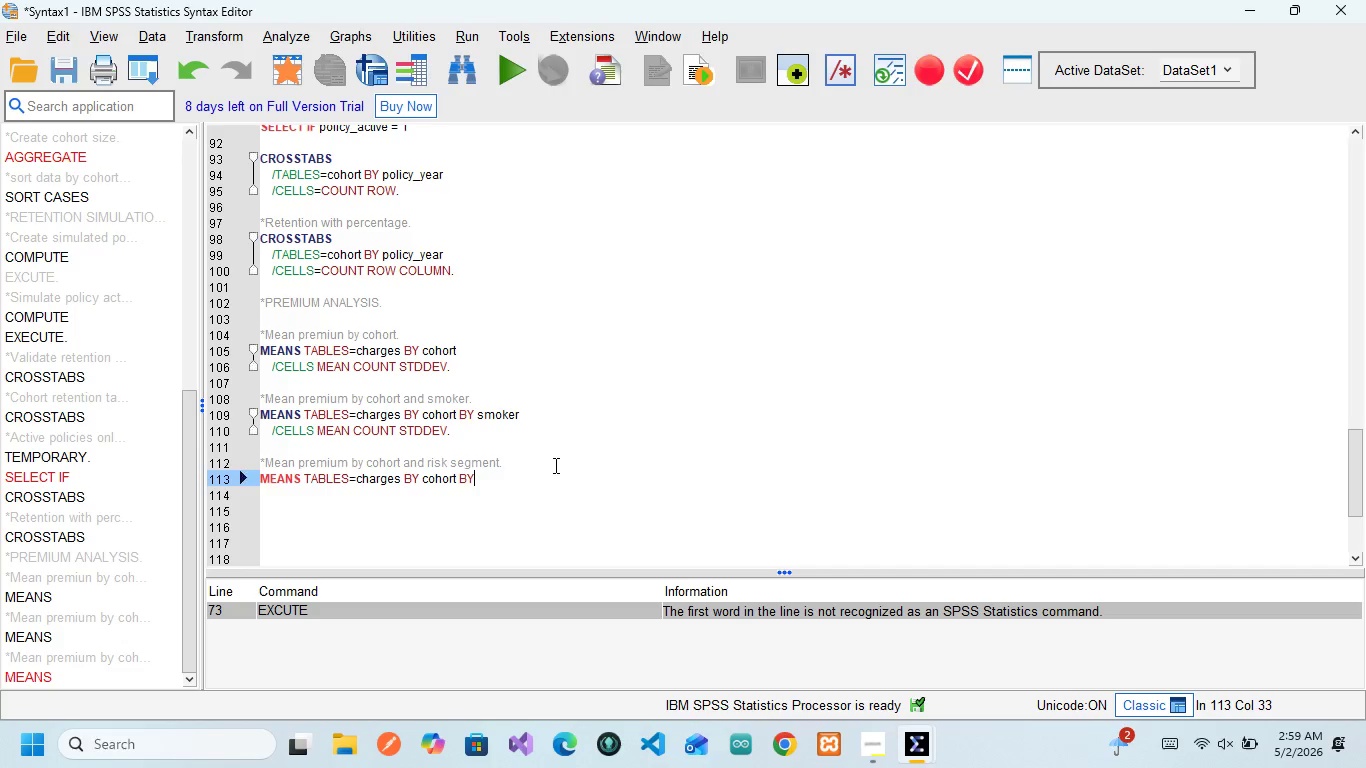 
type( RIS)
 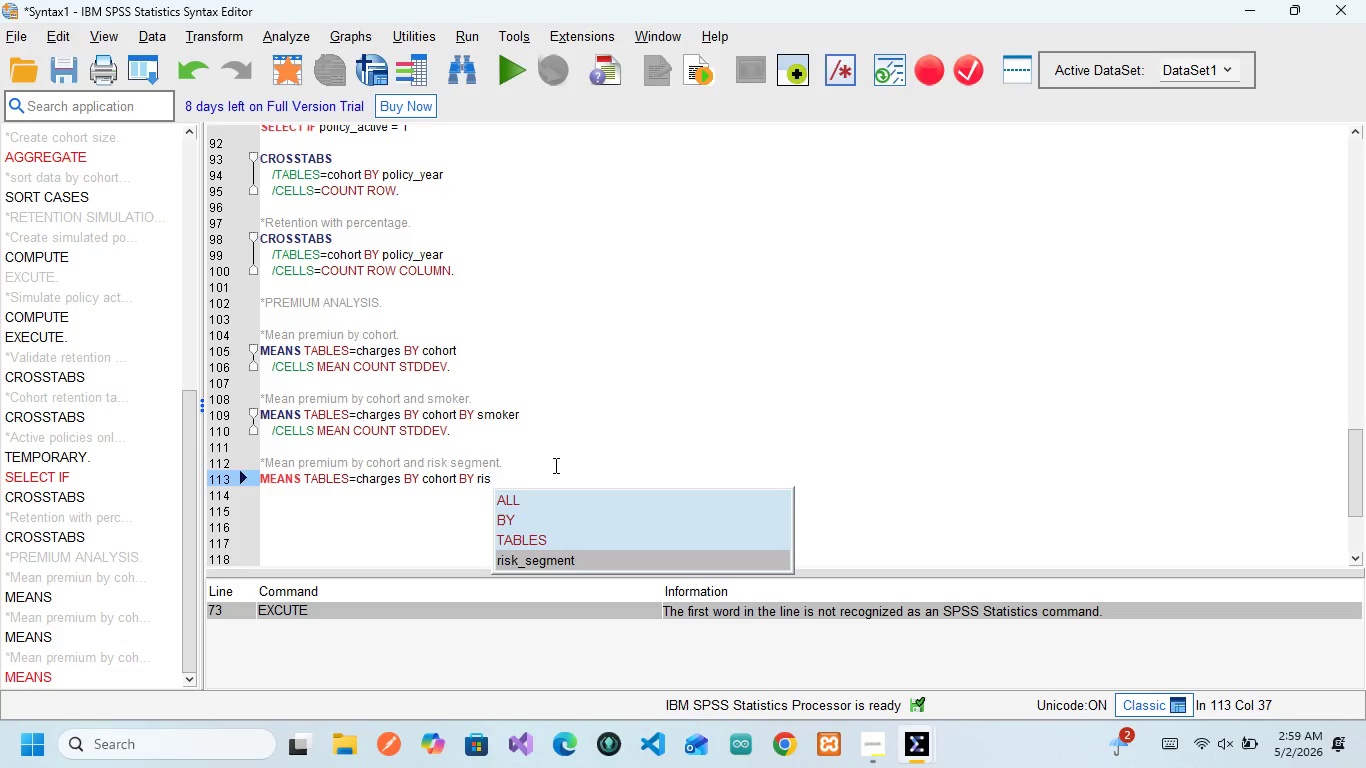 
key(Enter)
 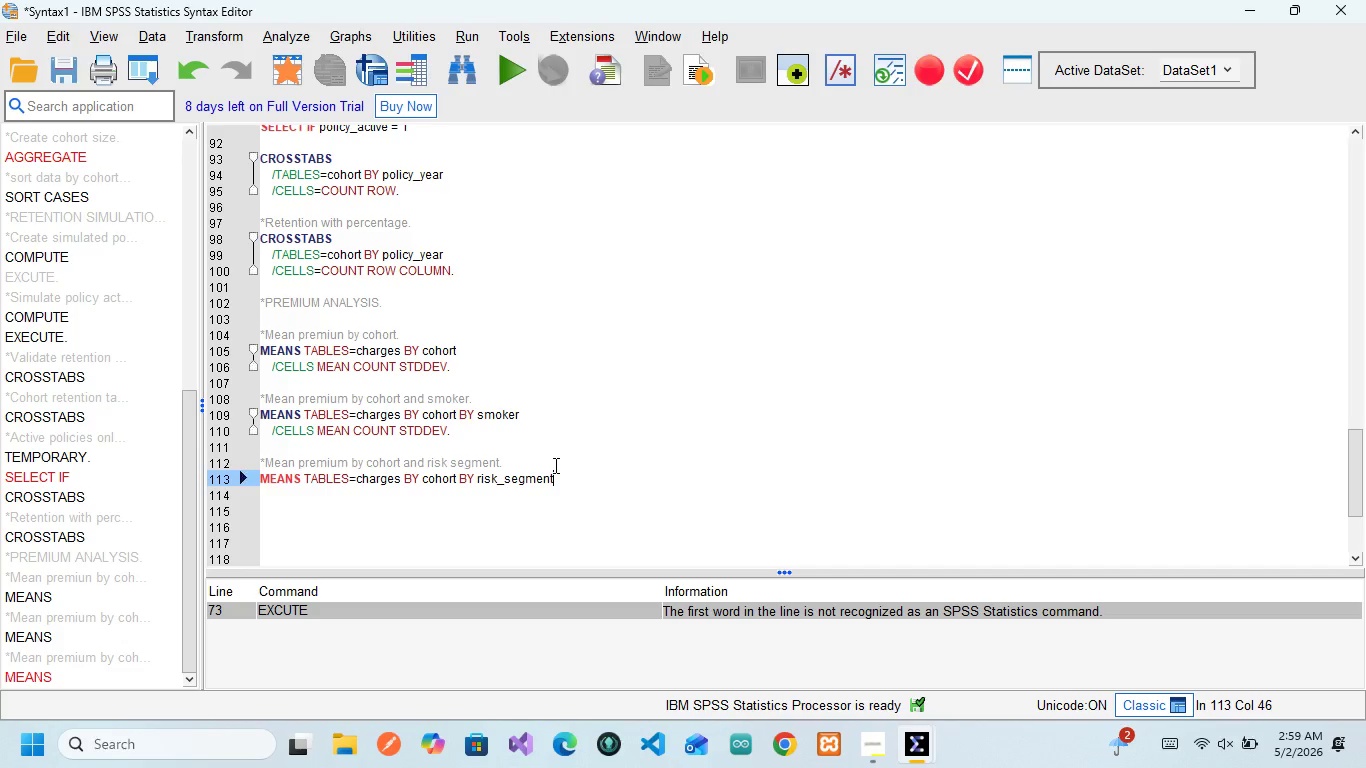 
wait(10.2)
 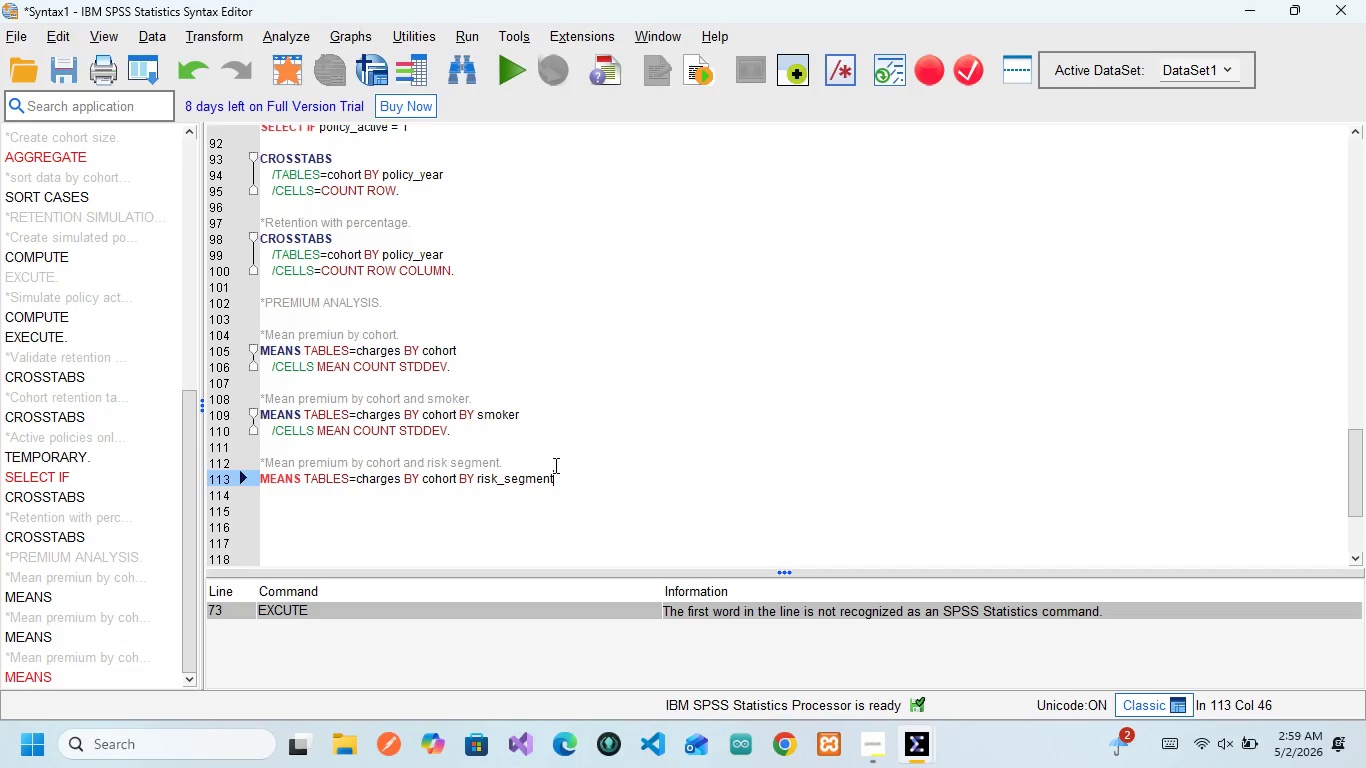 
key(Enter)
 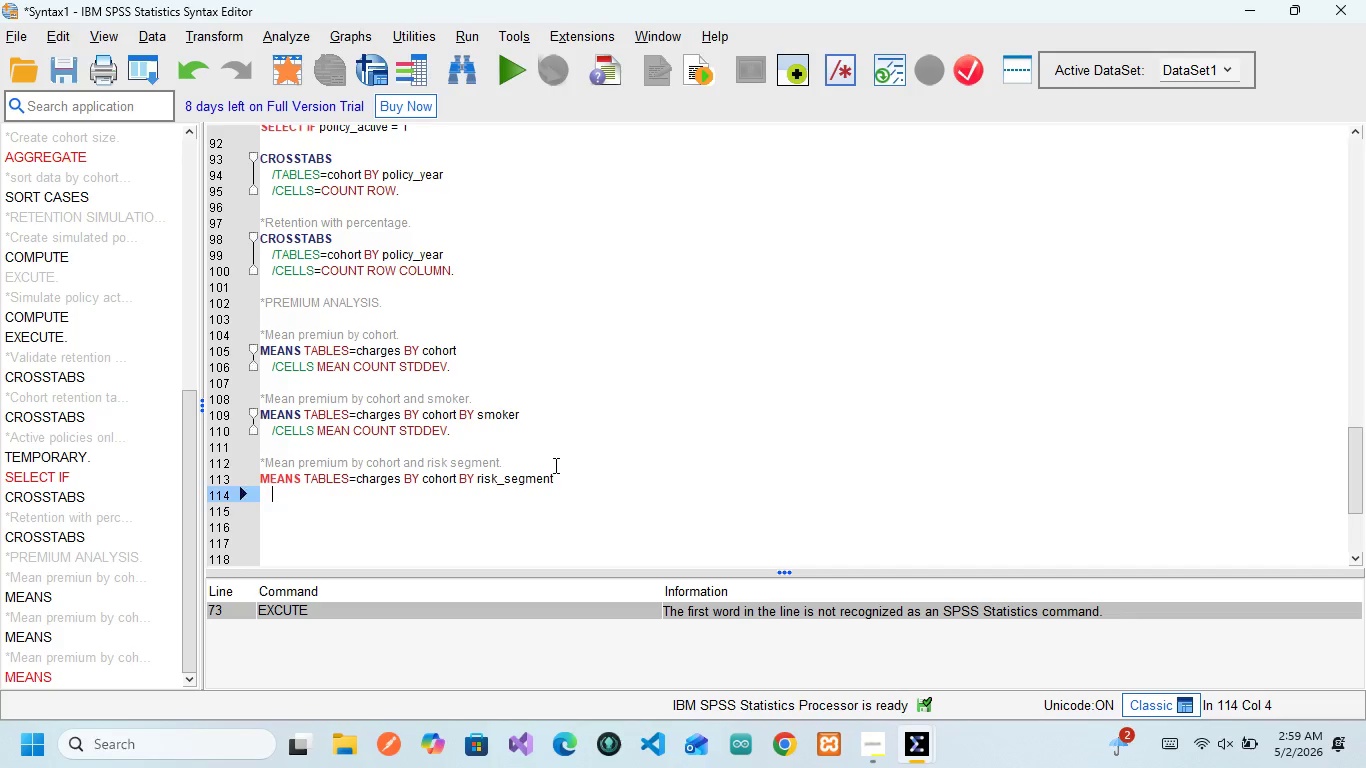 
type(/ce)
 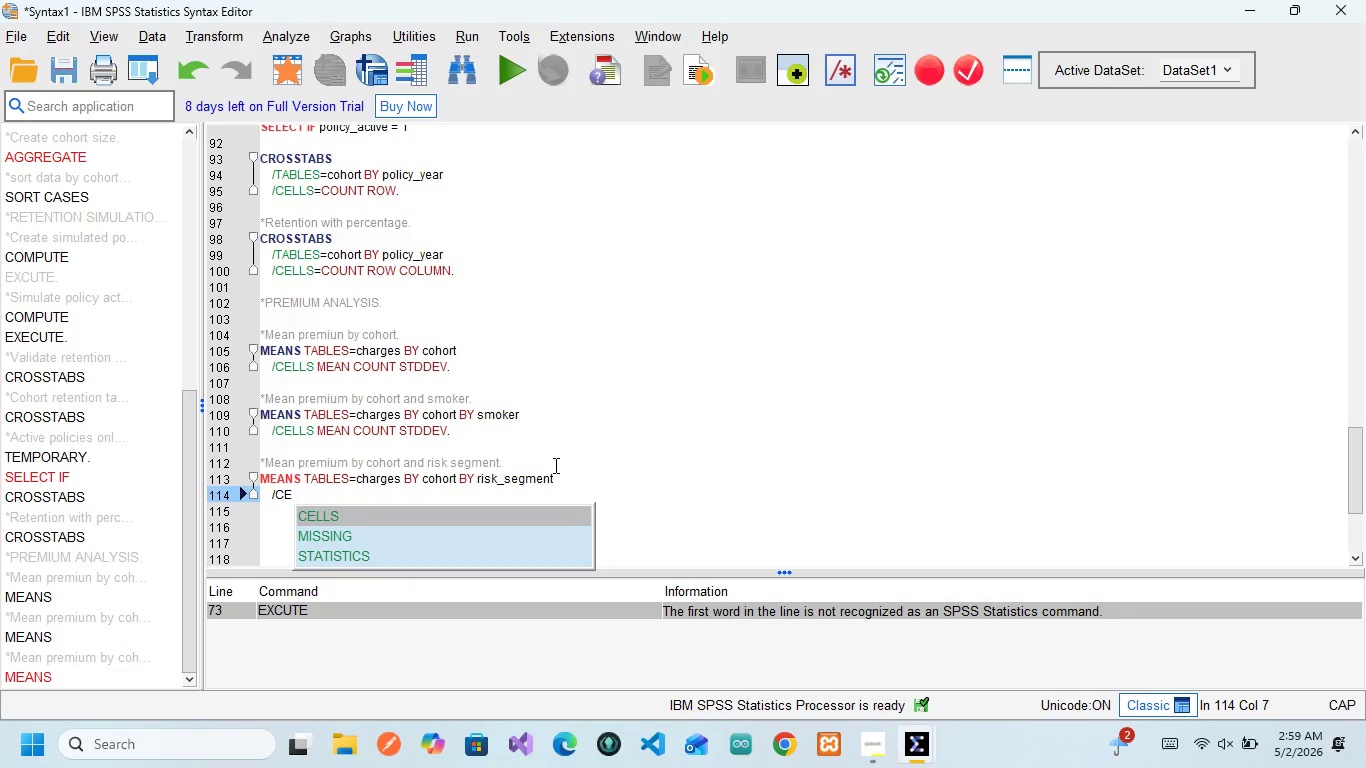 
key(Enter)
 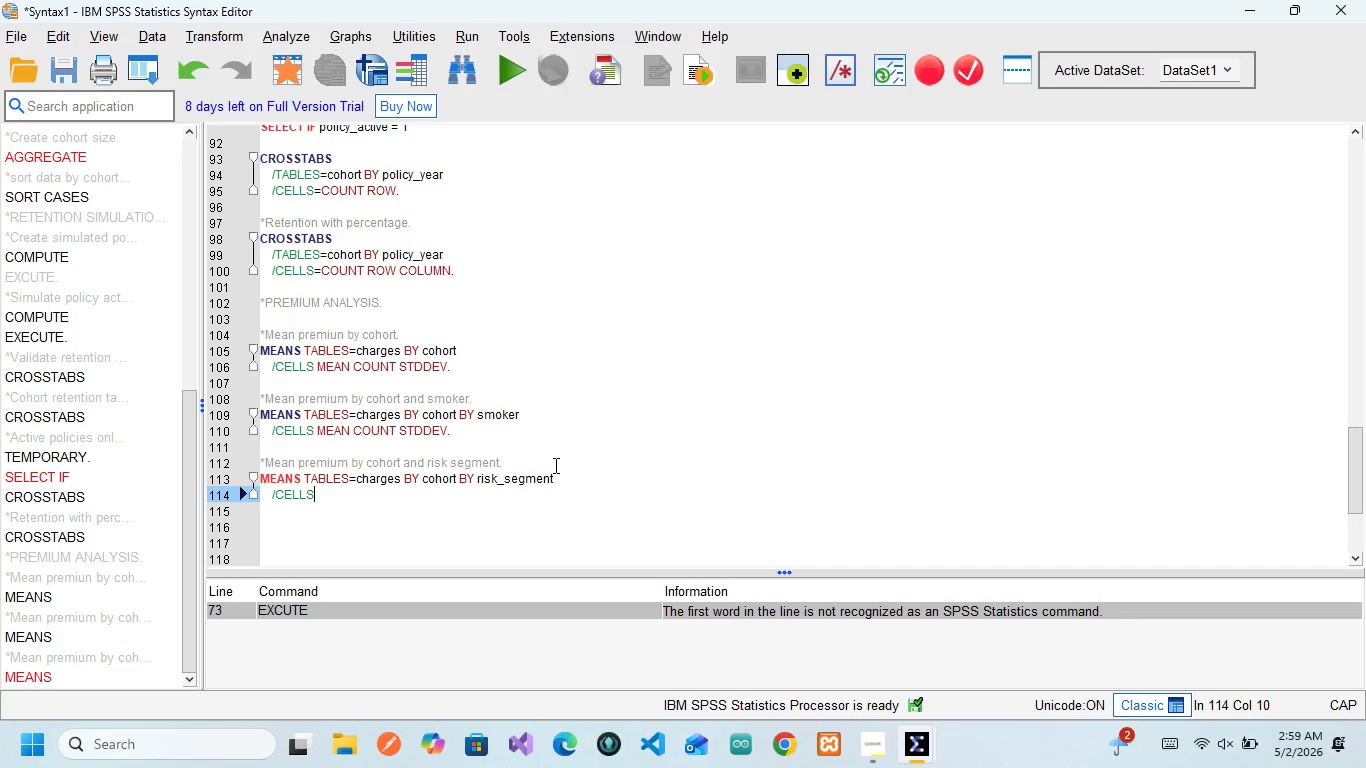 
wait(10.0)
 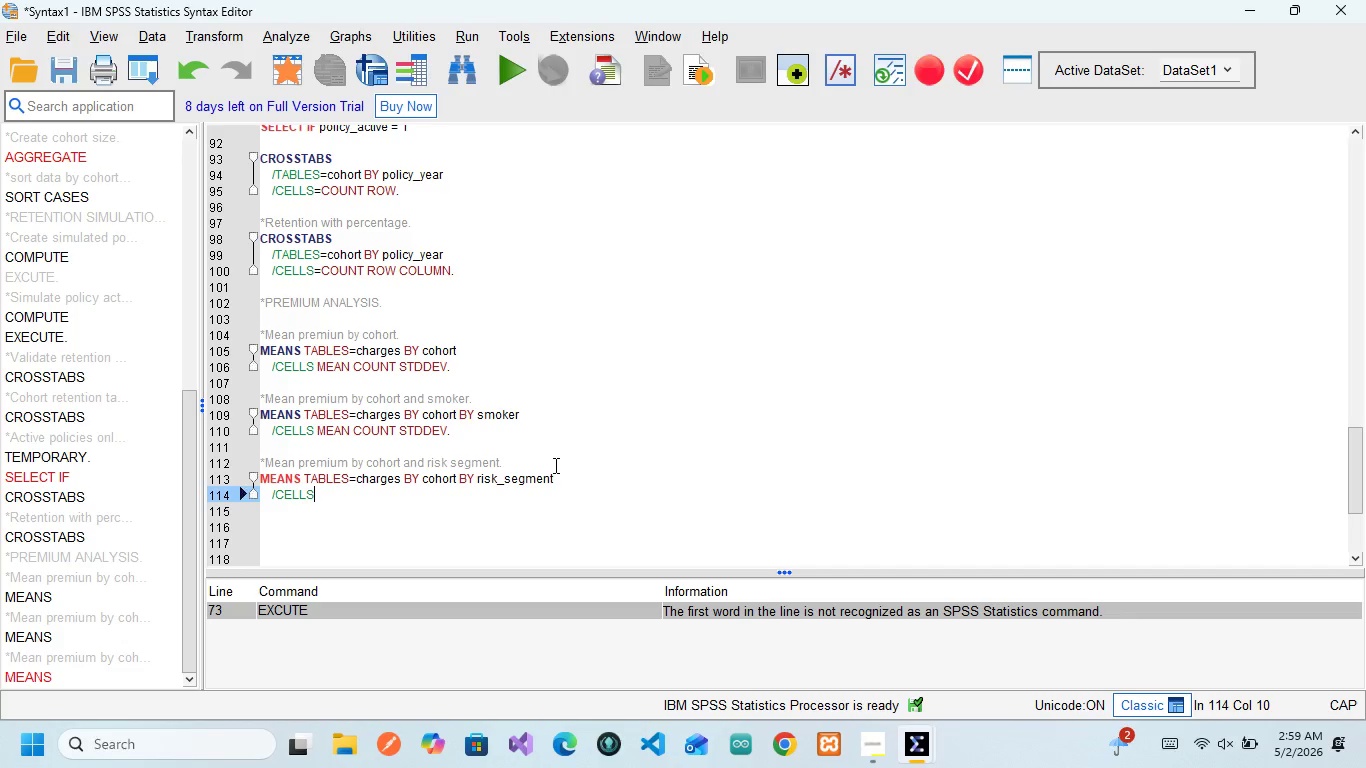 
key(Space)
 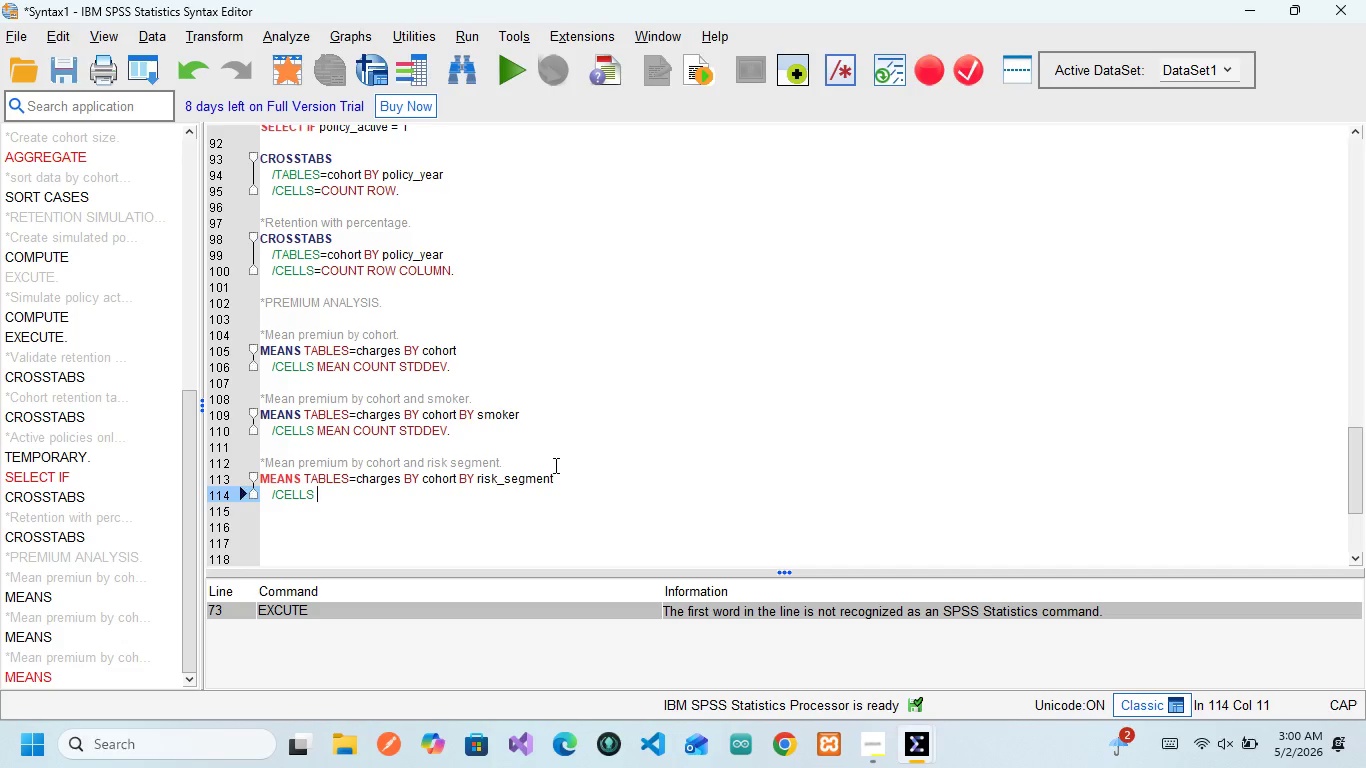 
key(M)
 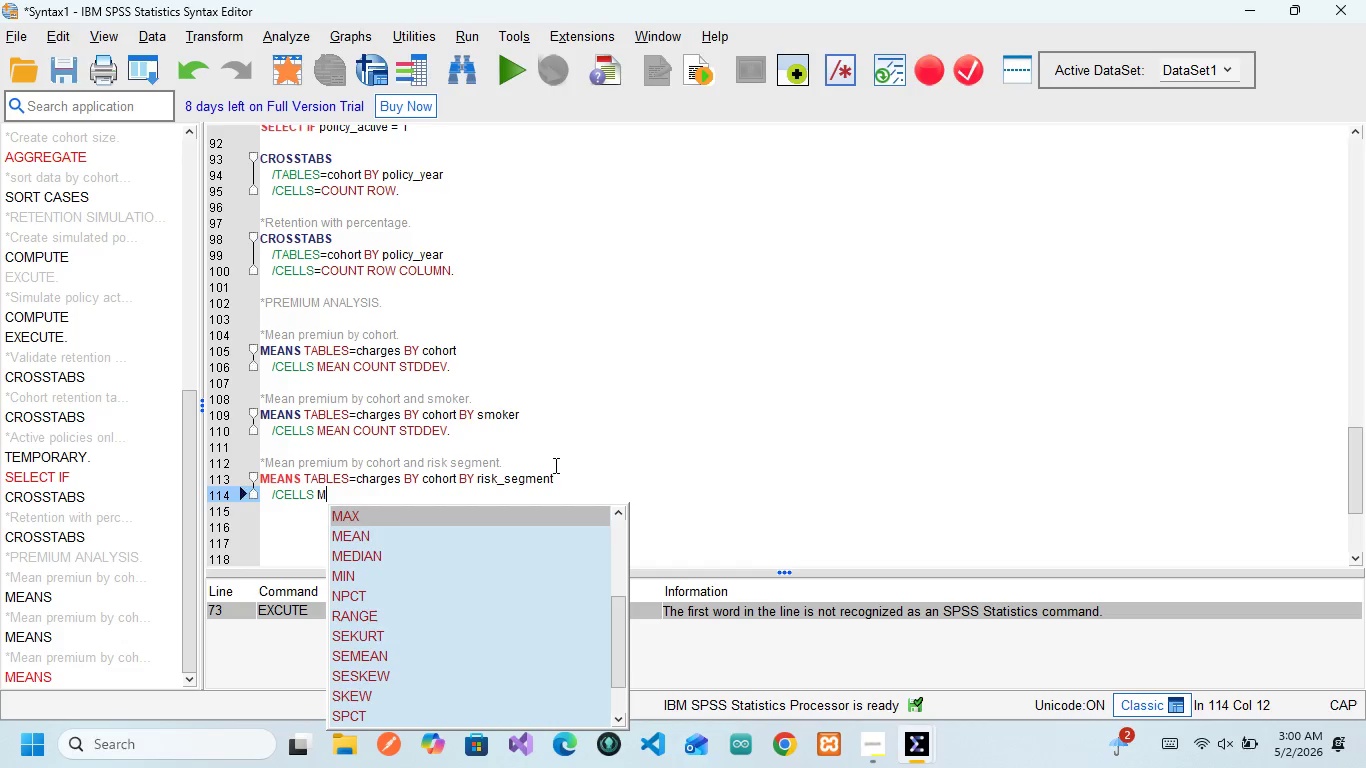 
type(ea)
 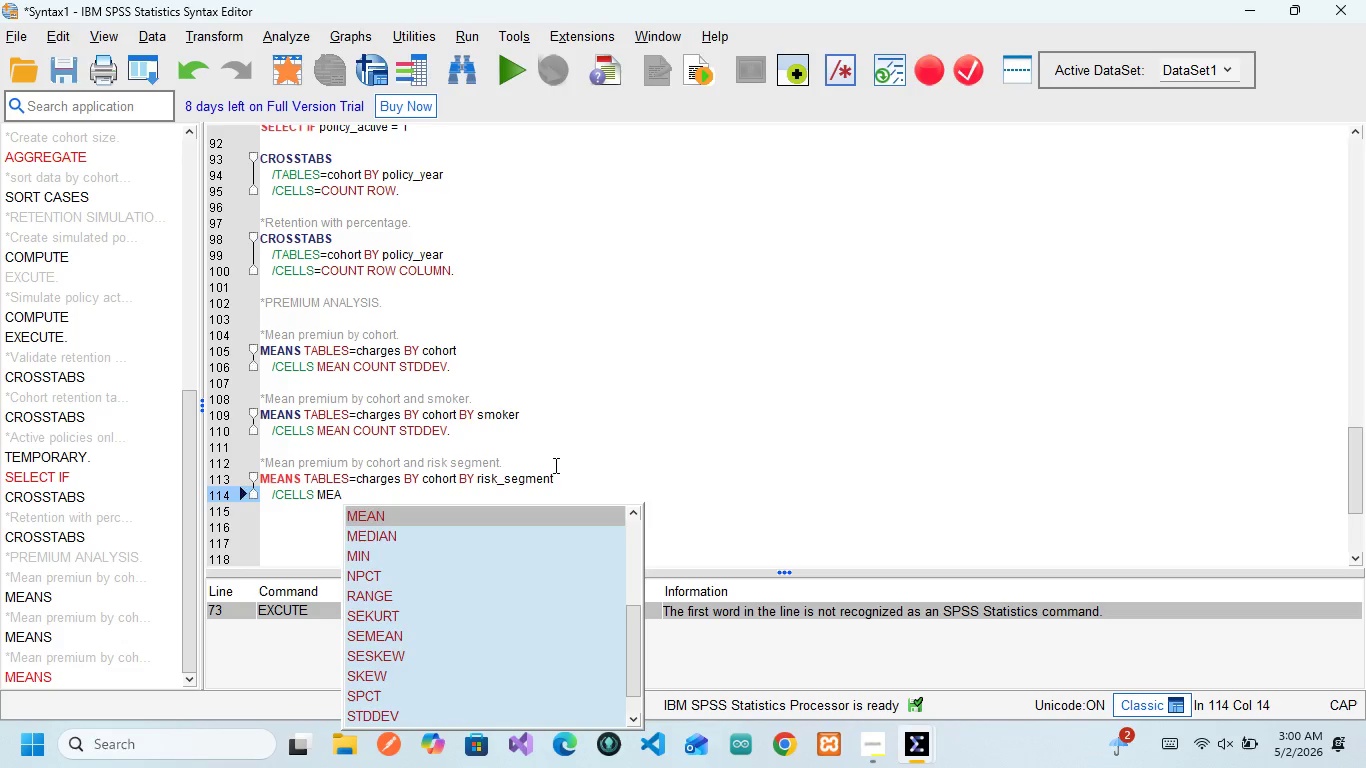 
key(Enter)
 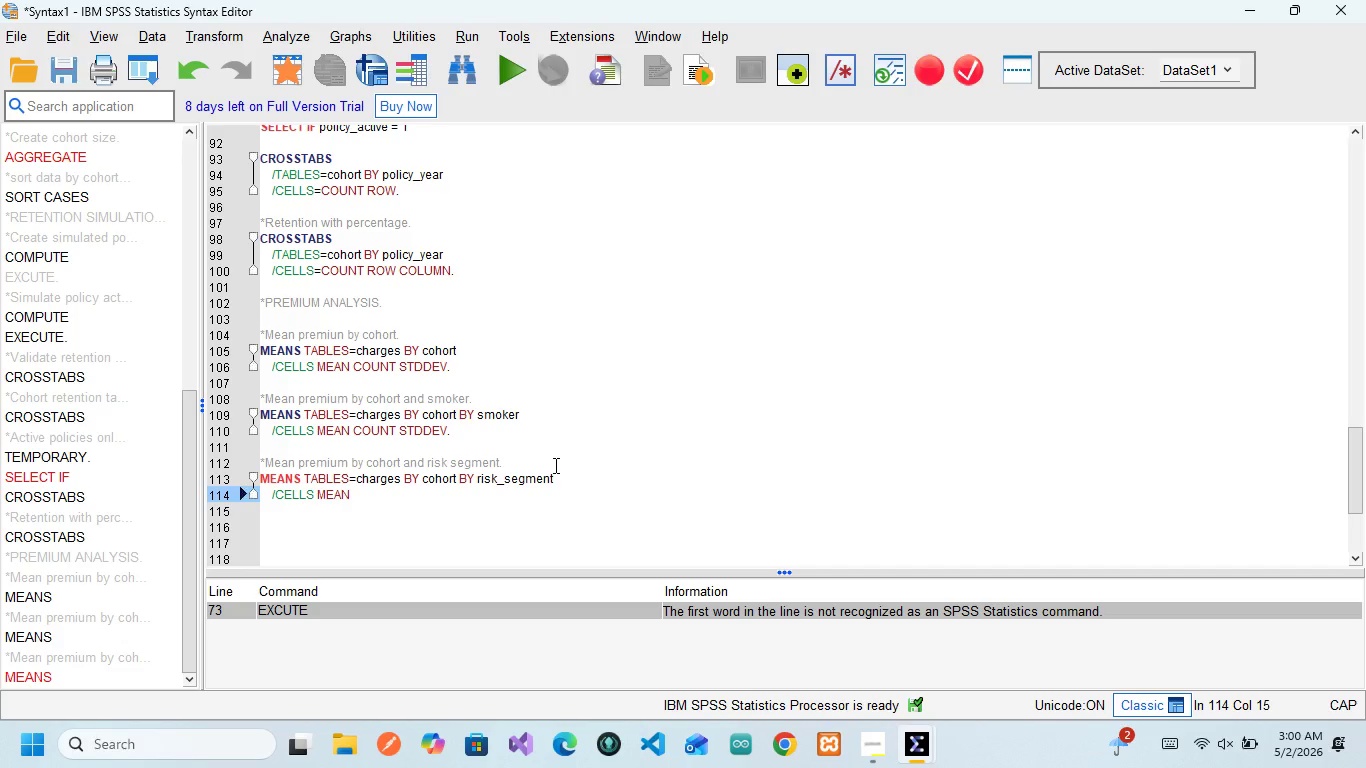 
key(Space)
 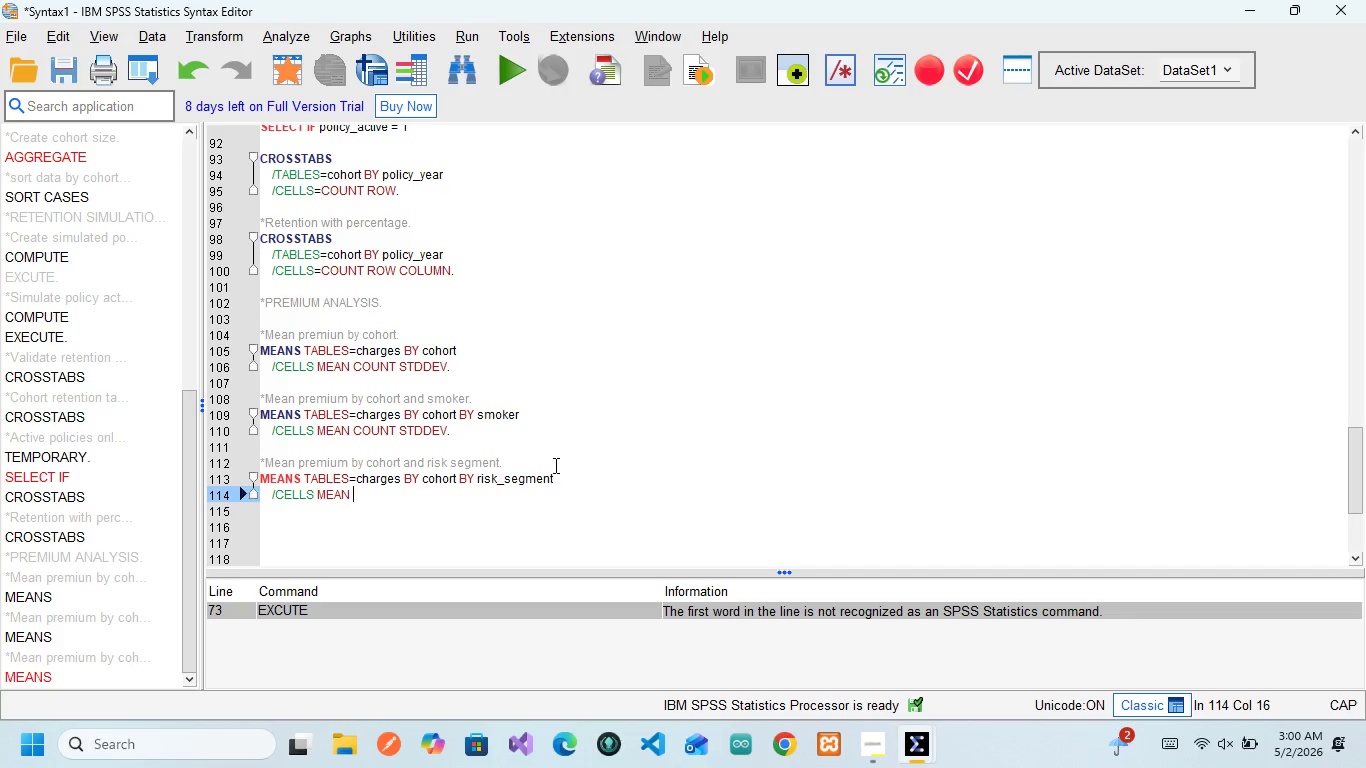 
key(C)
 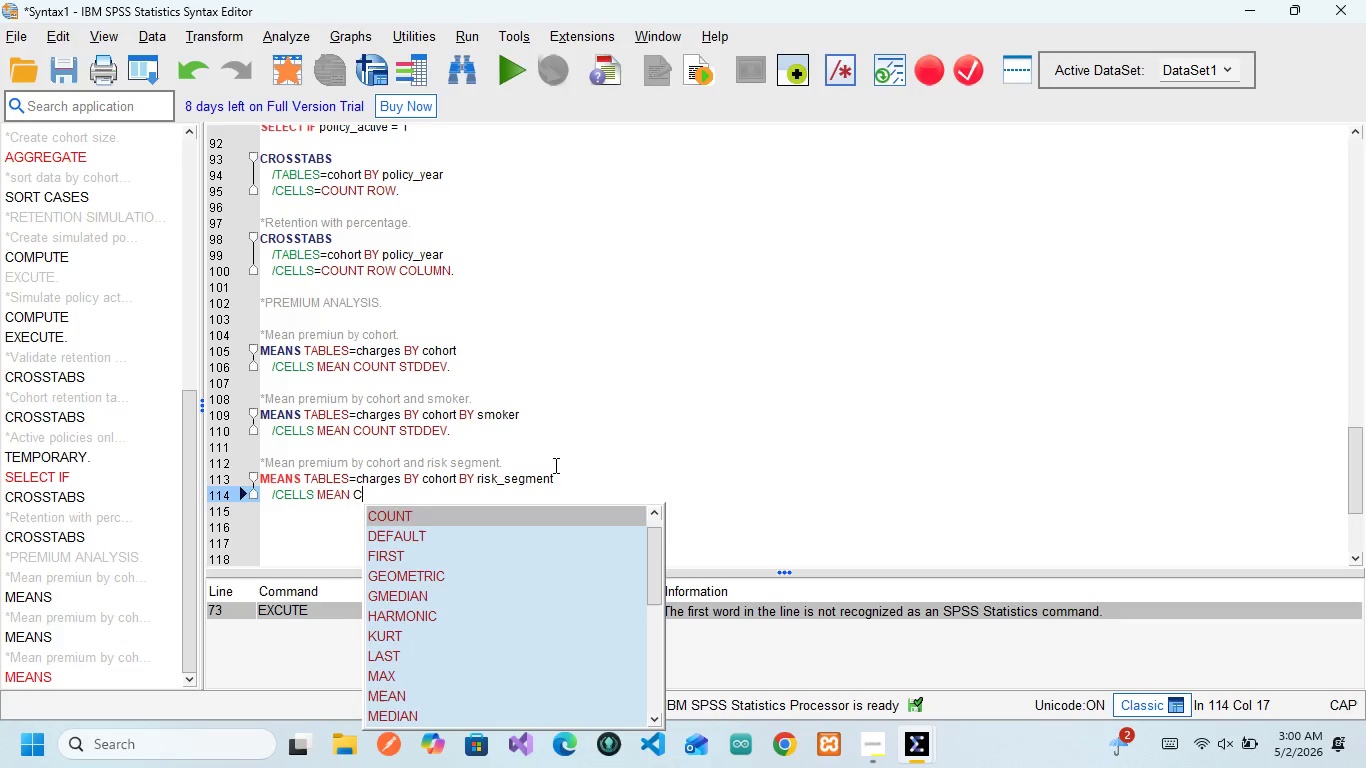 
key(Enter)
 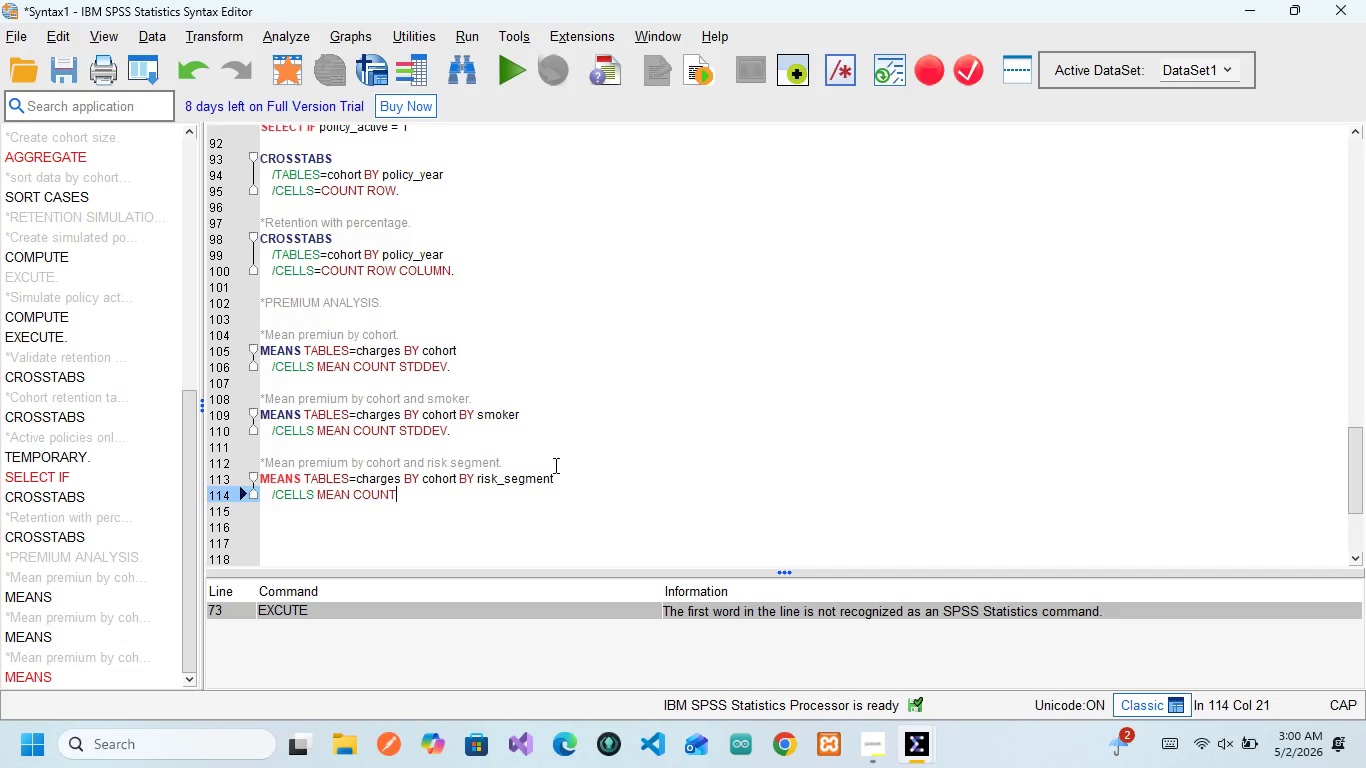 
type( std)
 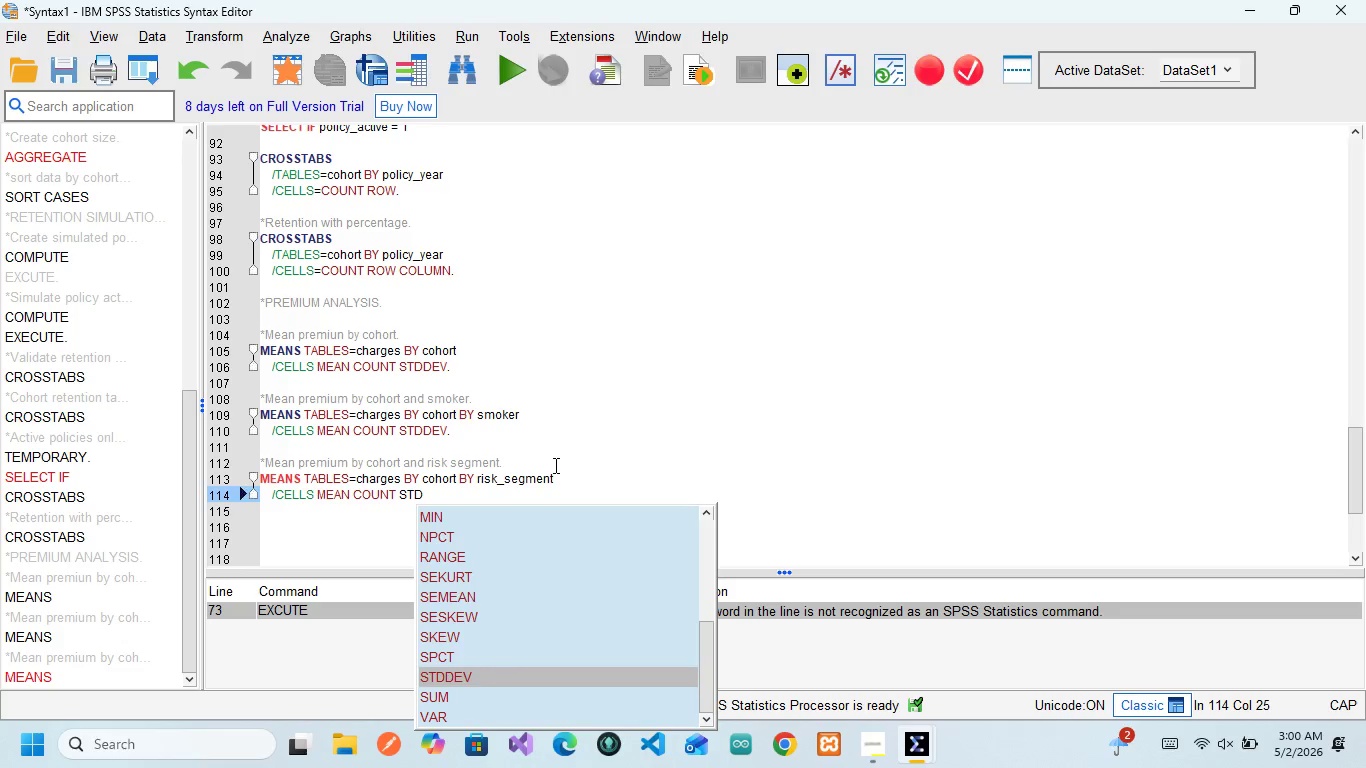 
key(Enter)
 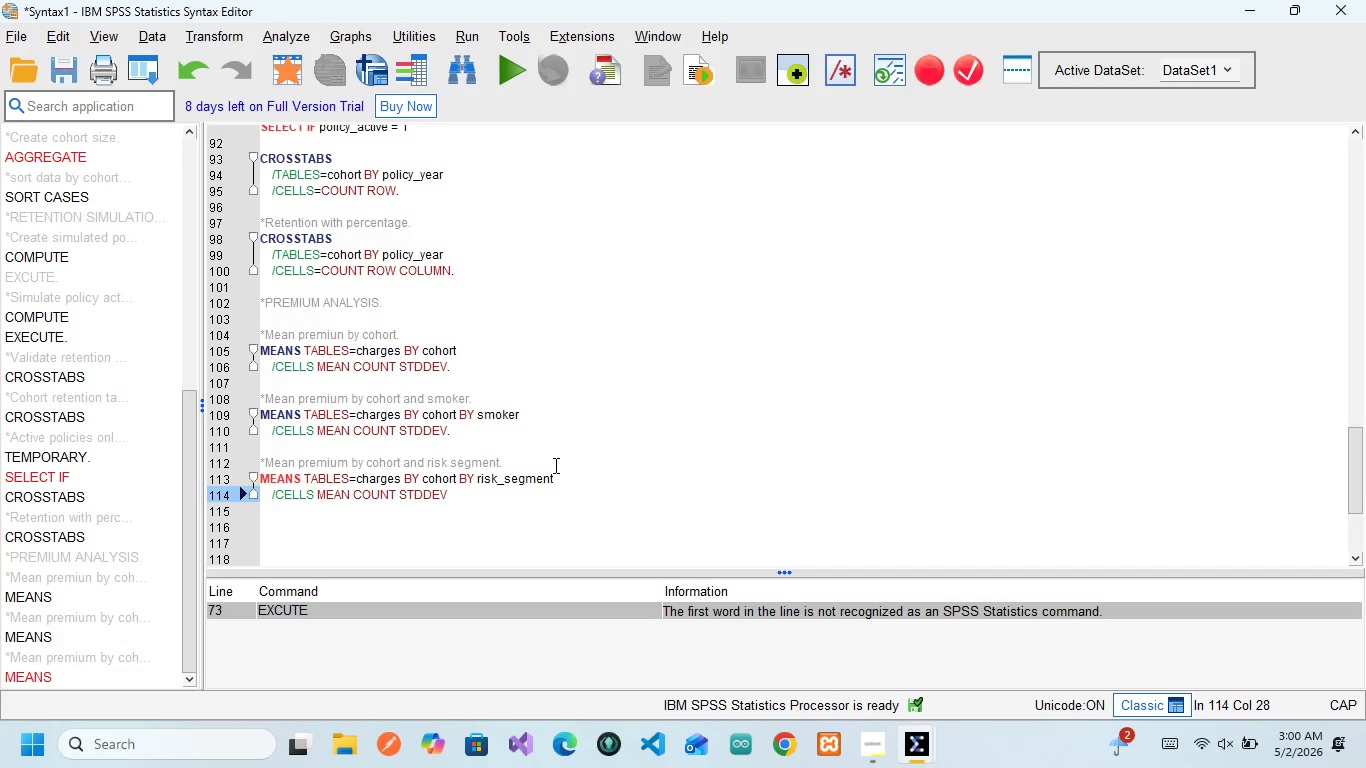 
key(Period)
 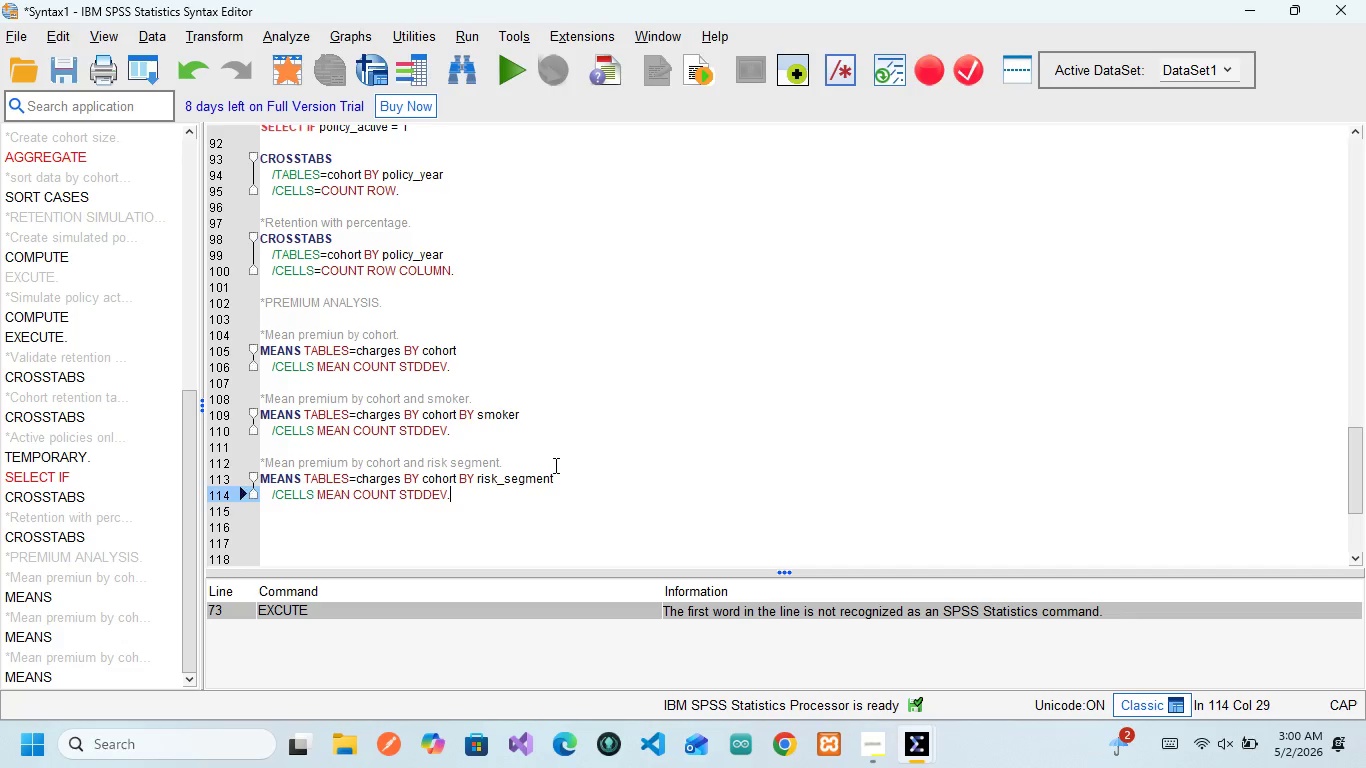 
wait(16.14)
 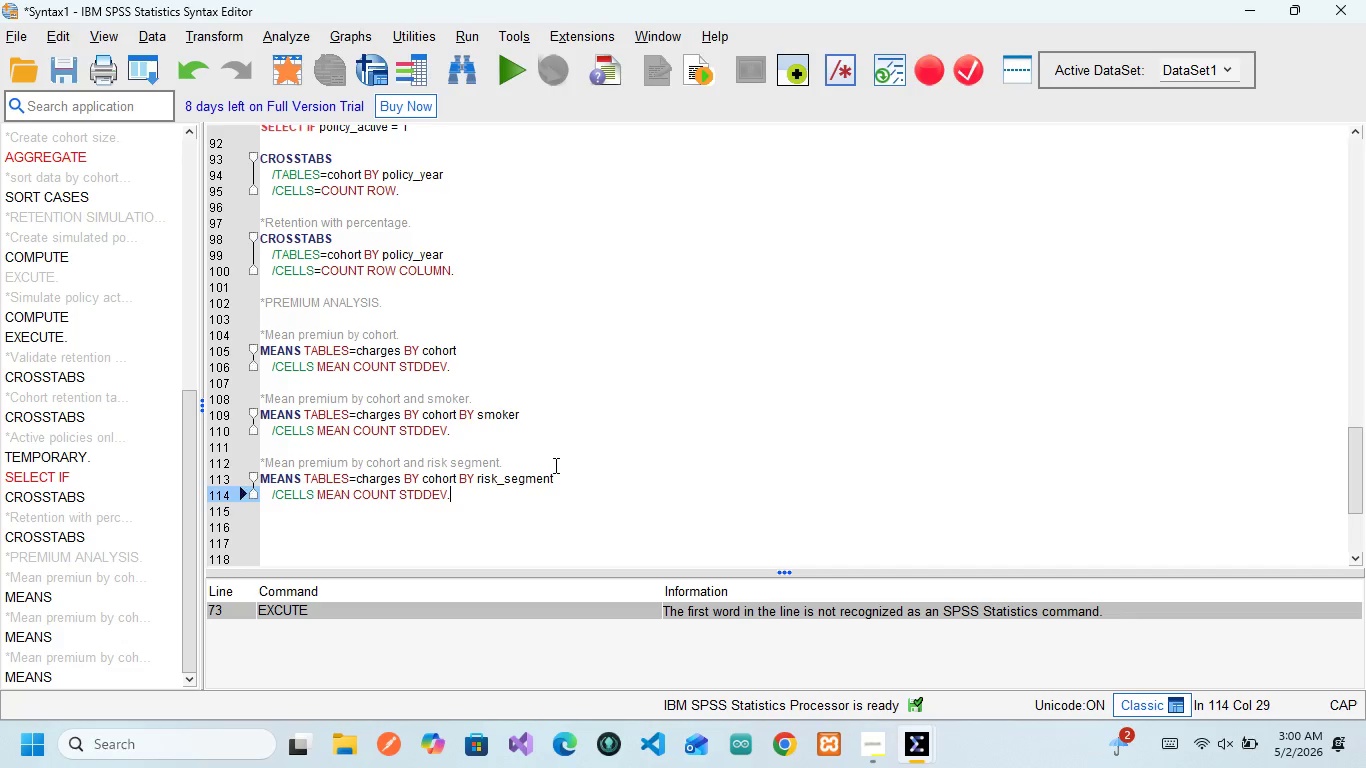 
key(Enter)
 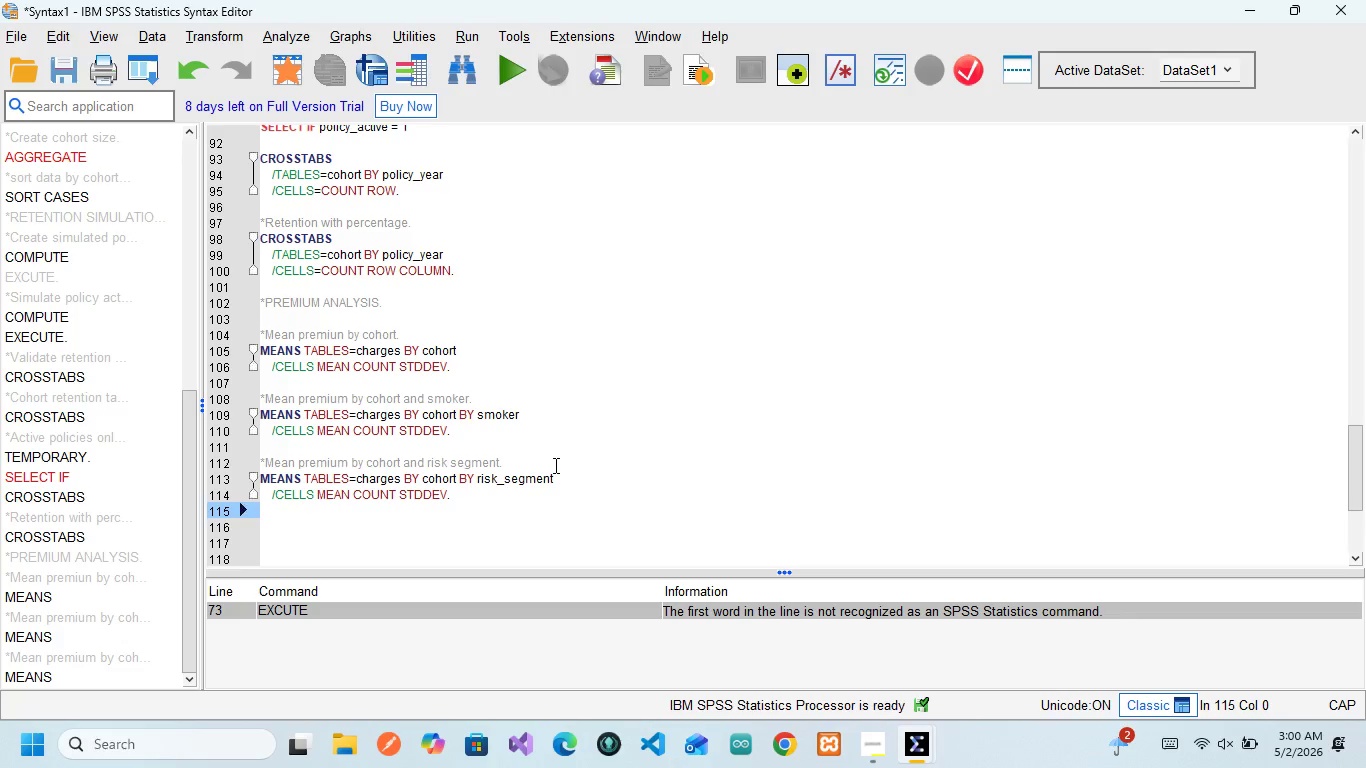 
key(Enter)
 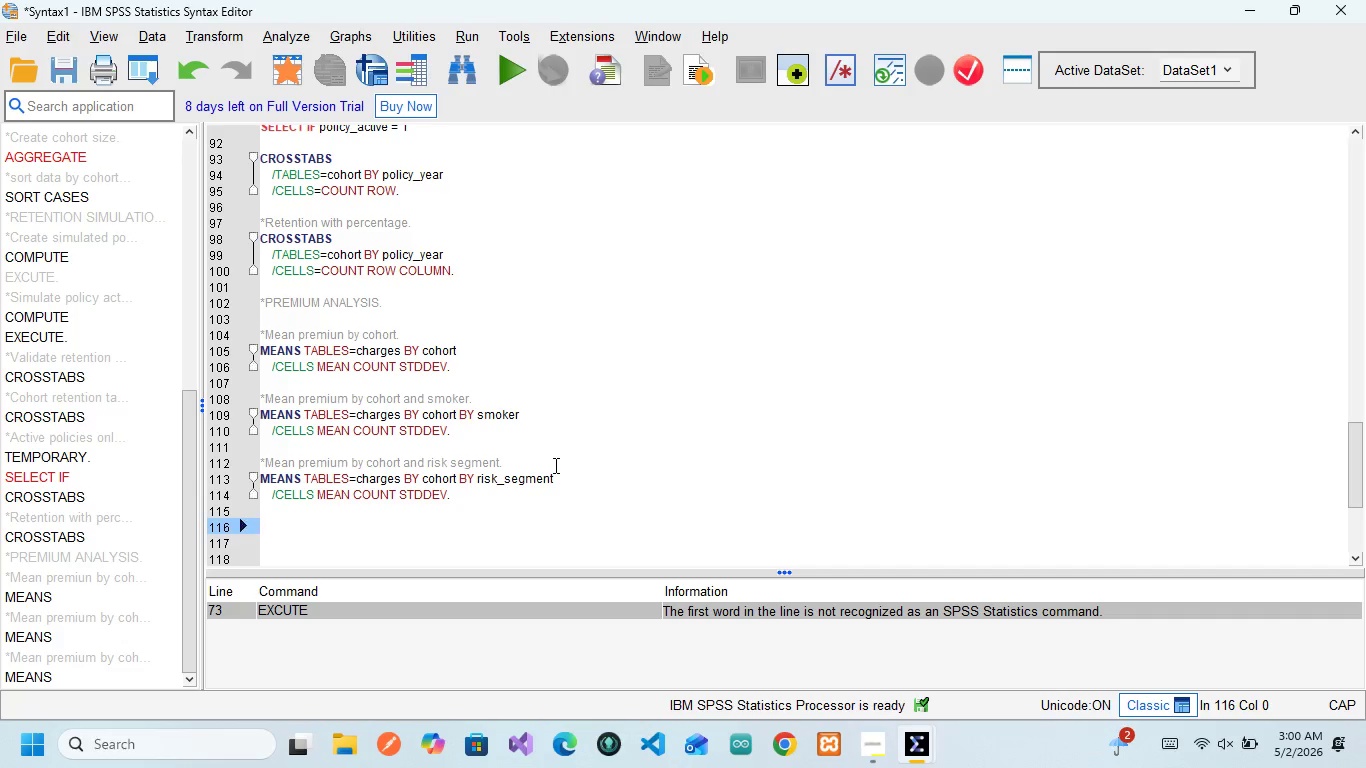 
key(Period)
 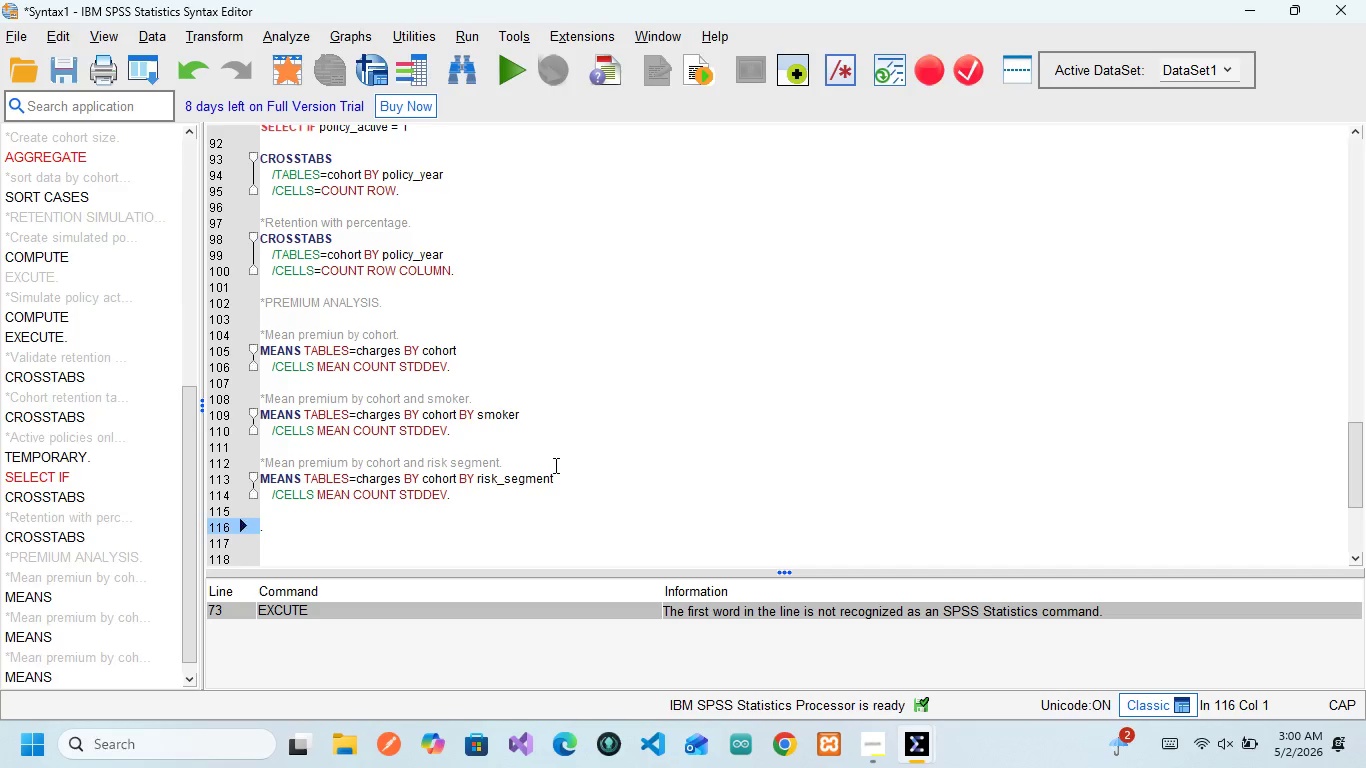 
key(Backspace)
 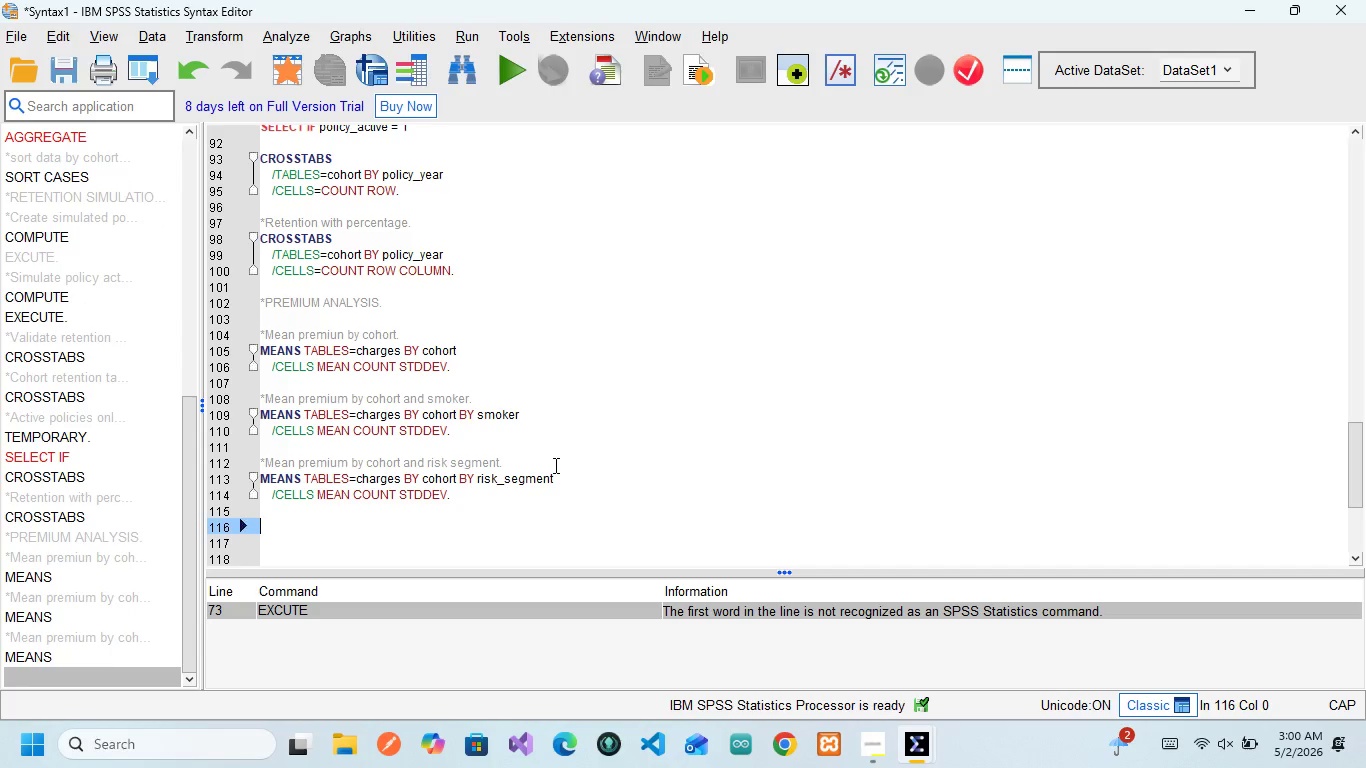 
key(Shift+8)
 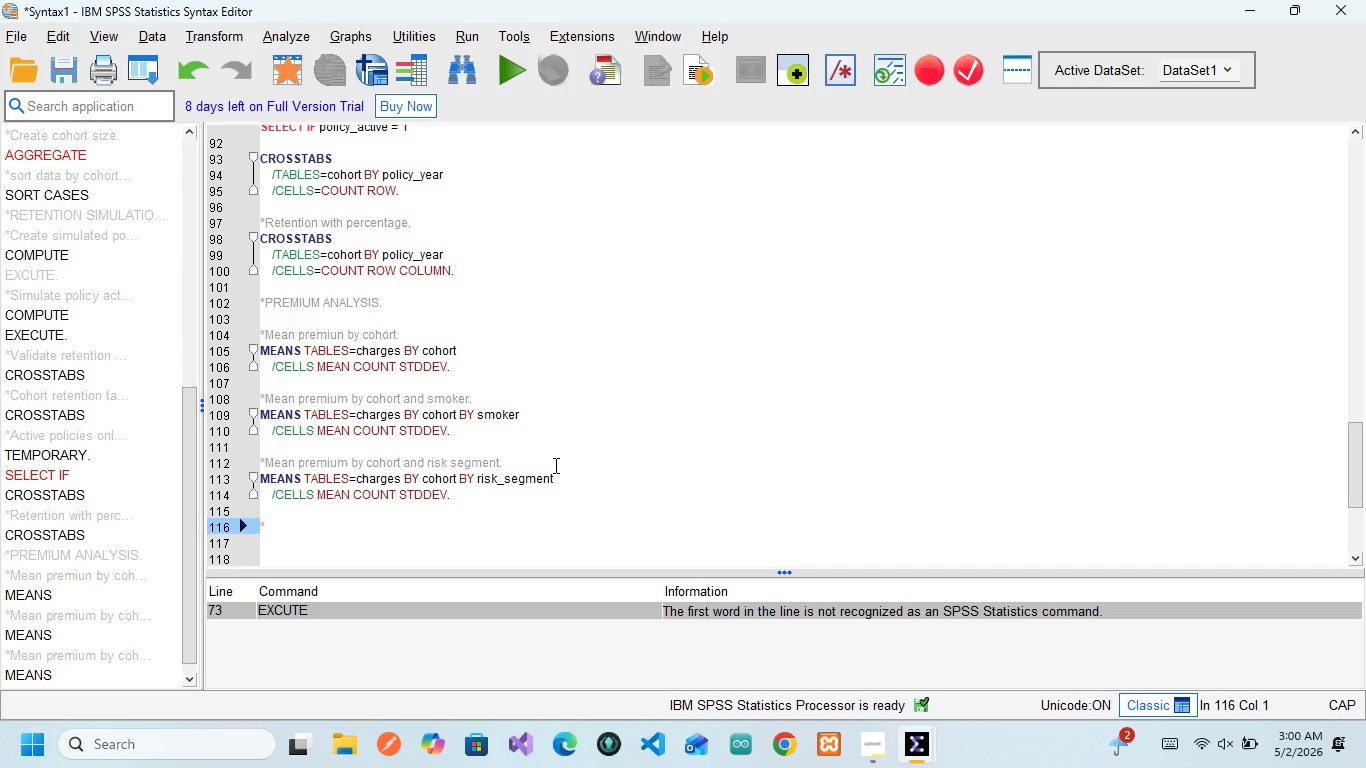 
type(Compare mean and median)
 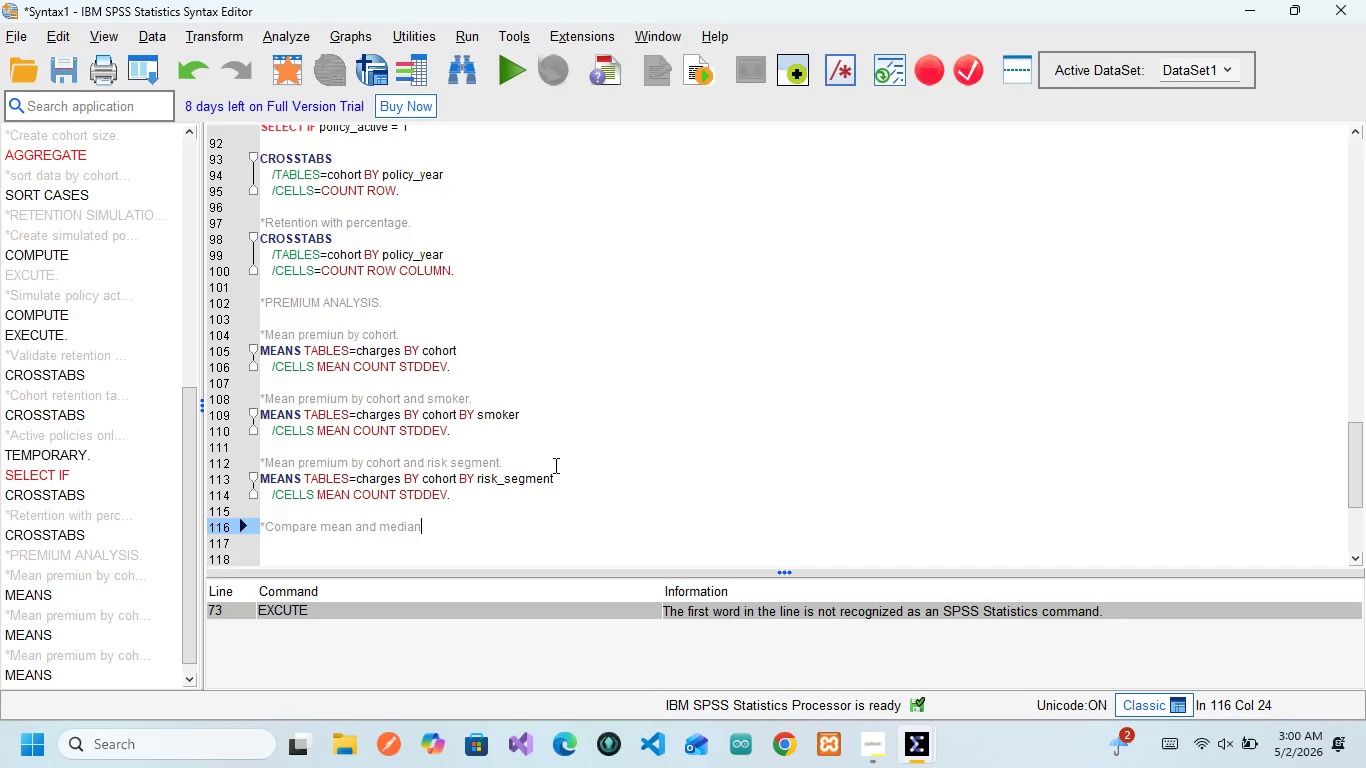 
key(Enter)
 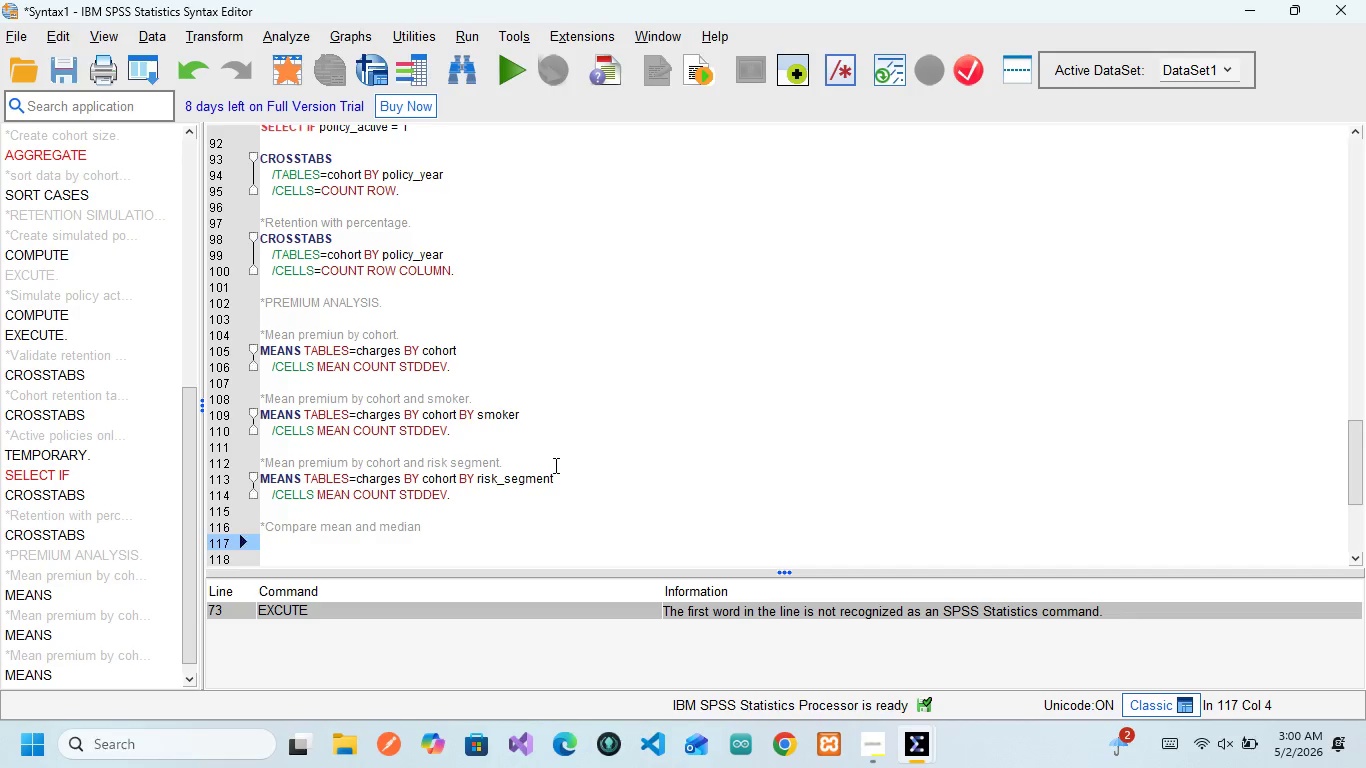 
key(Backspace)
 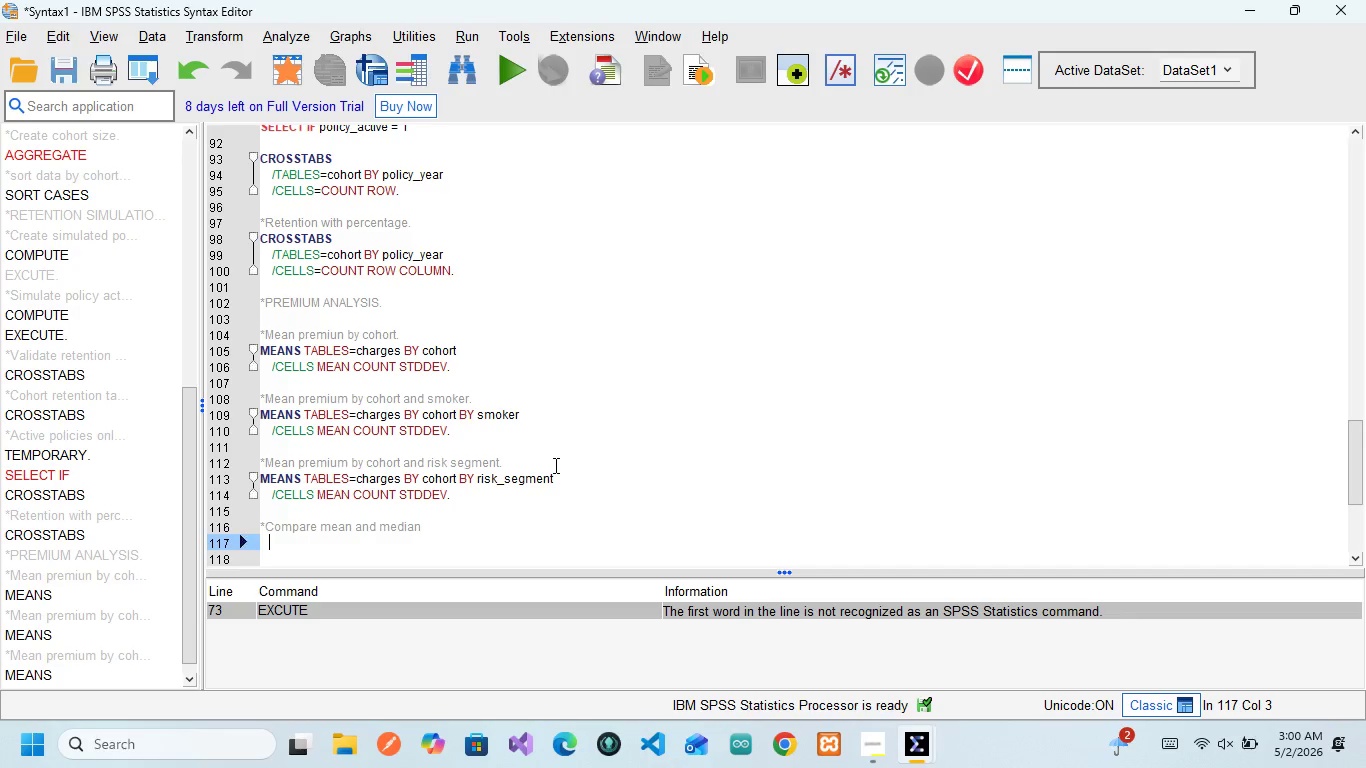 
key(Backspace)
 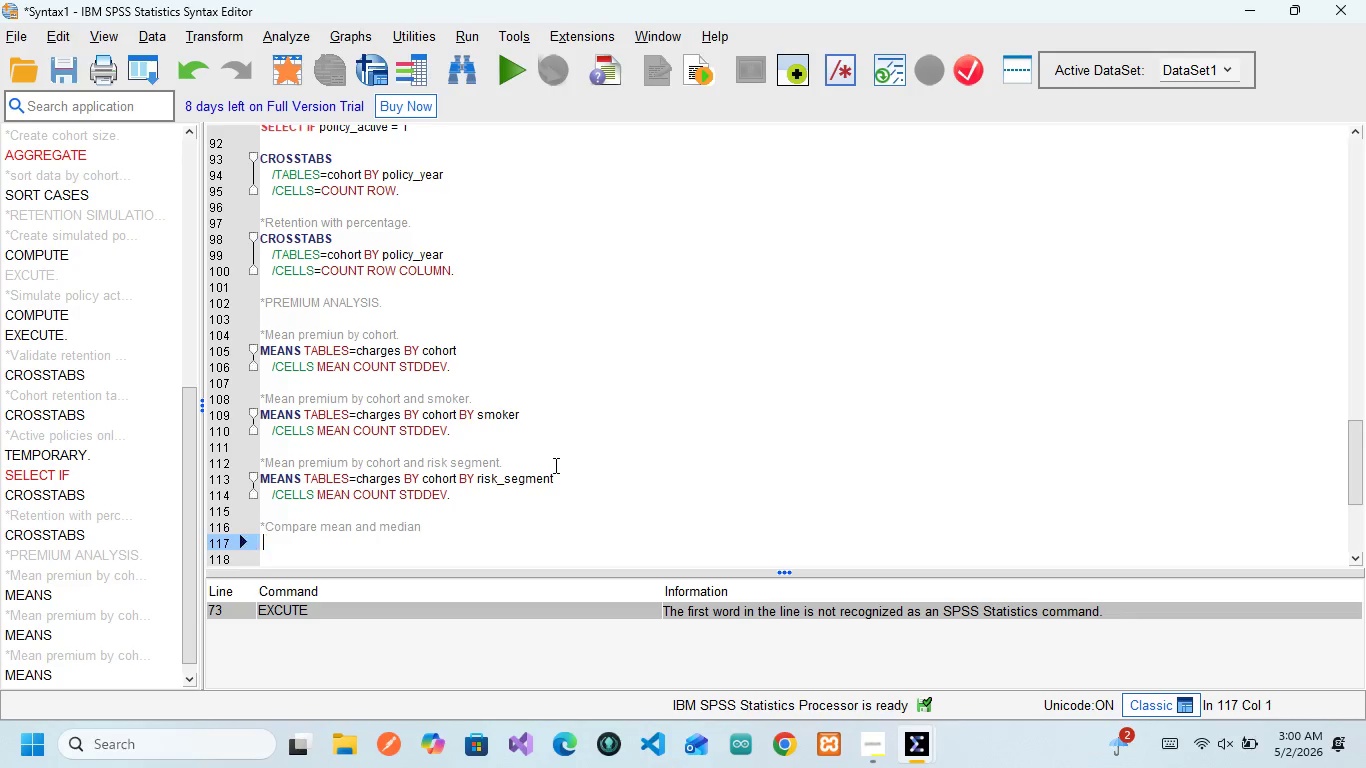 
key(Backspace)
 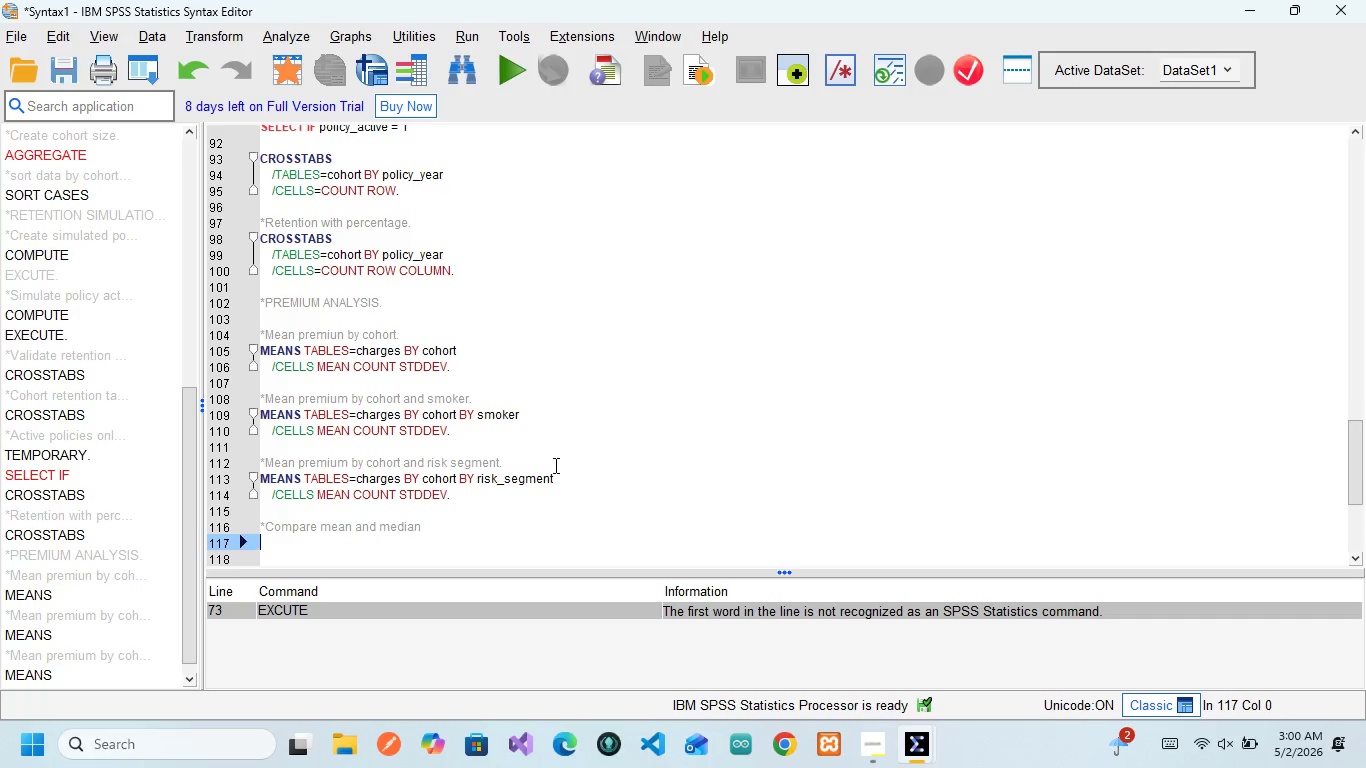 
key(Backspace)
 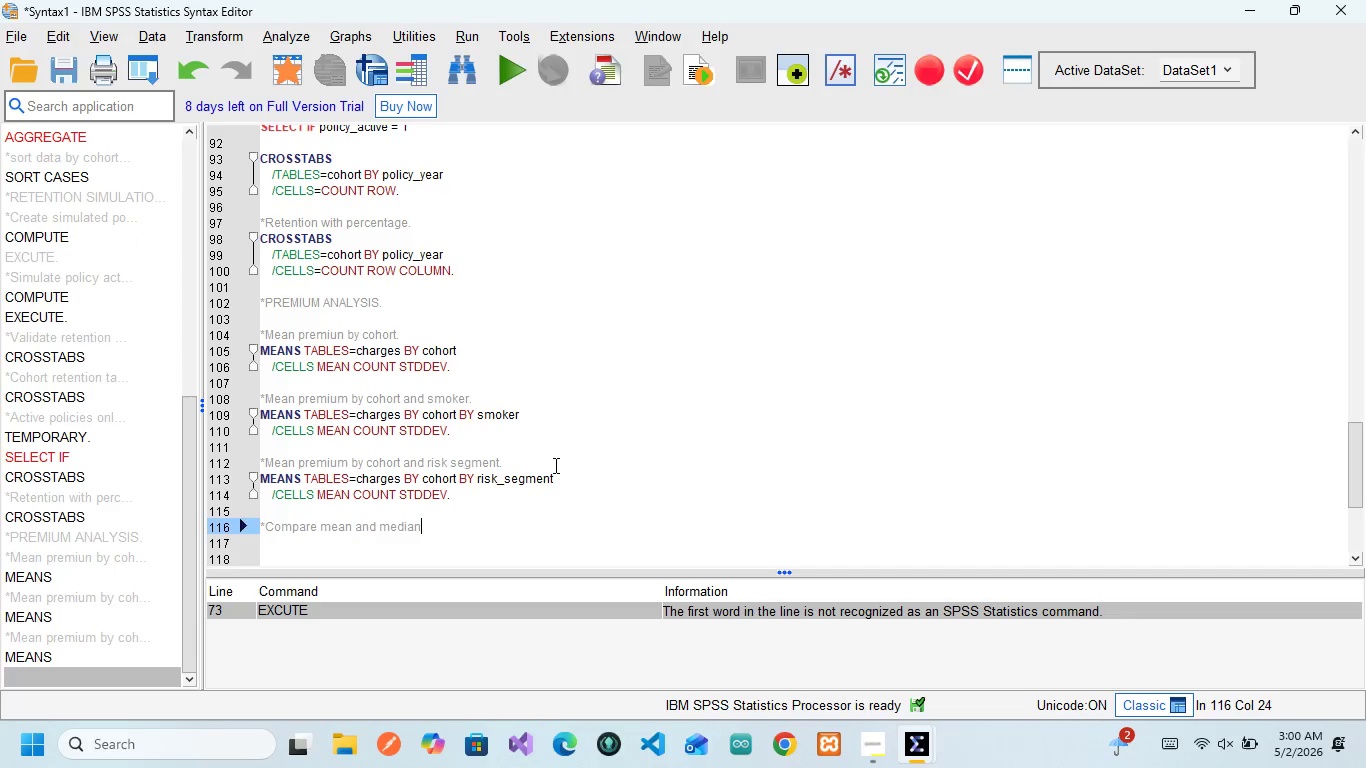 
key(Backspace)
 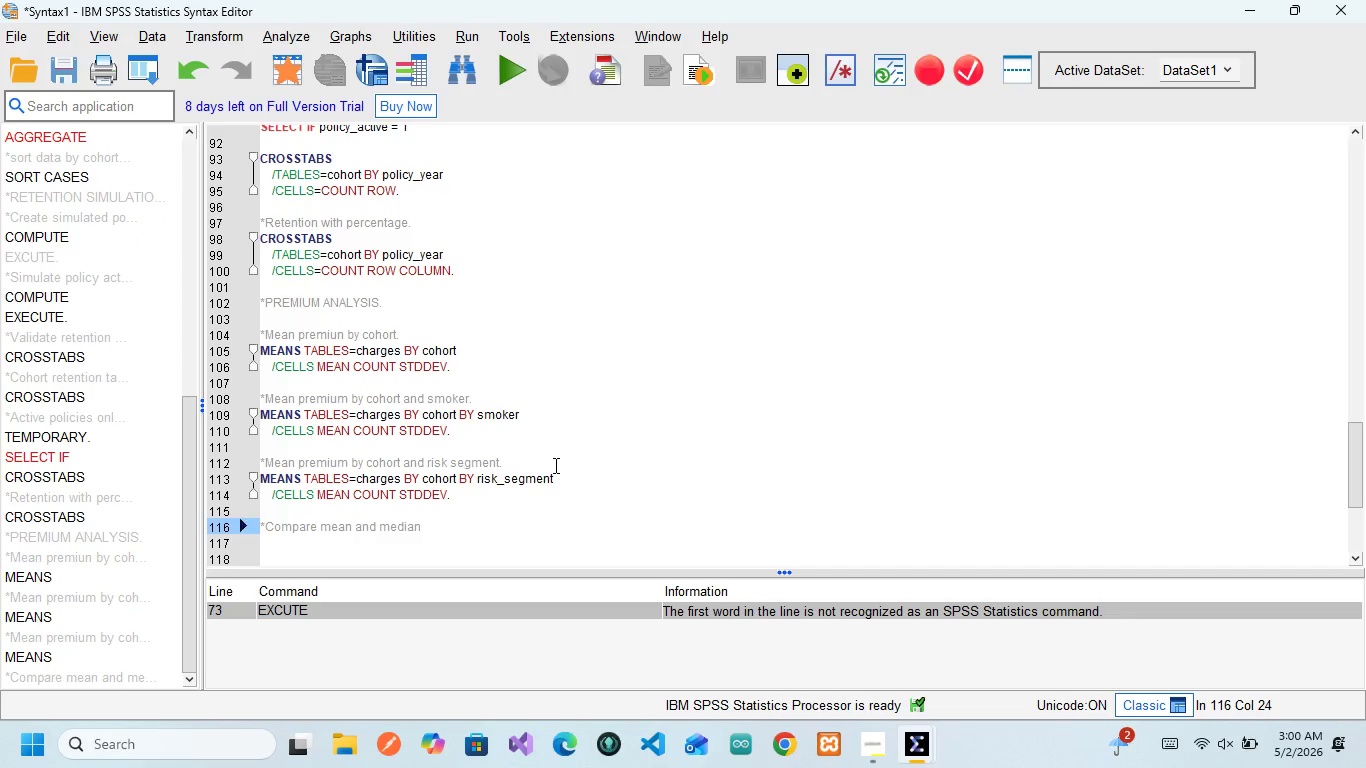 
key(Period)
 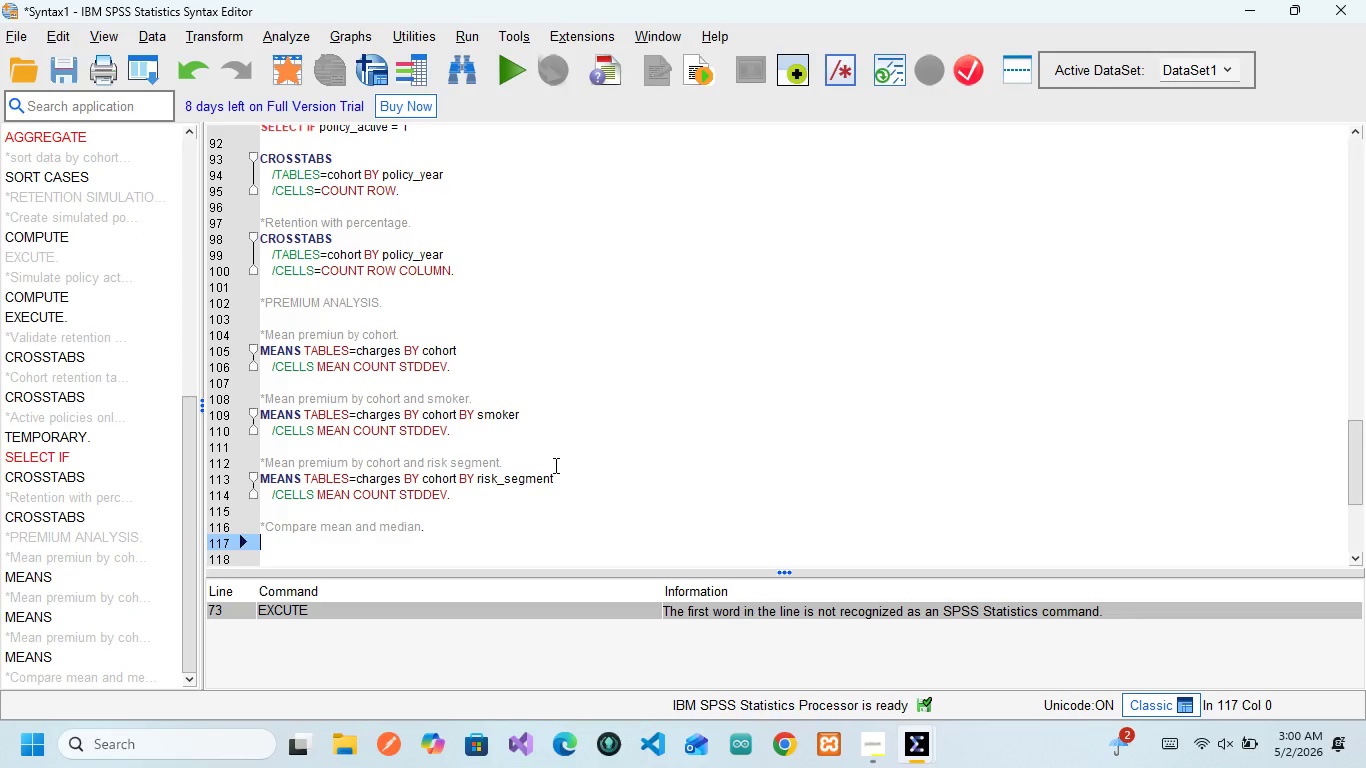 
key(Enter)
 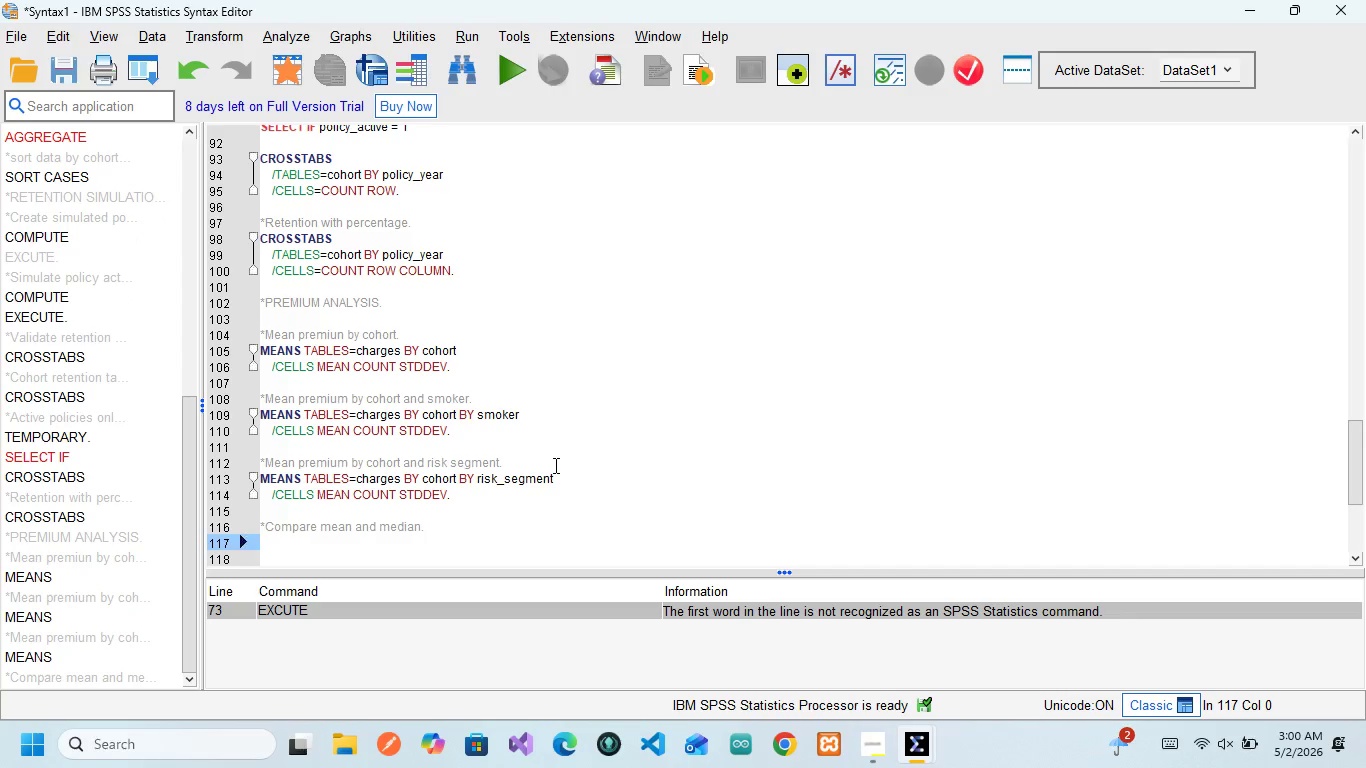 
type(EXA)
 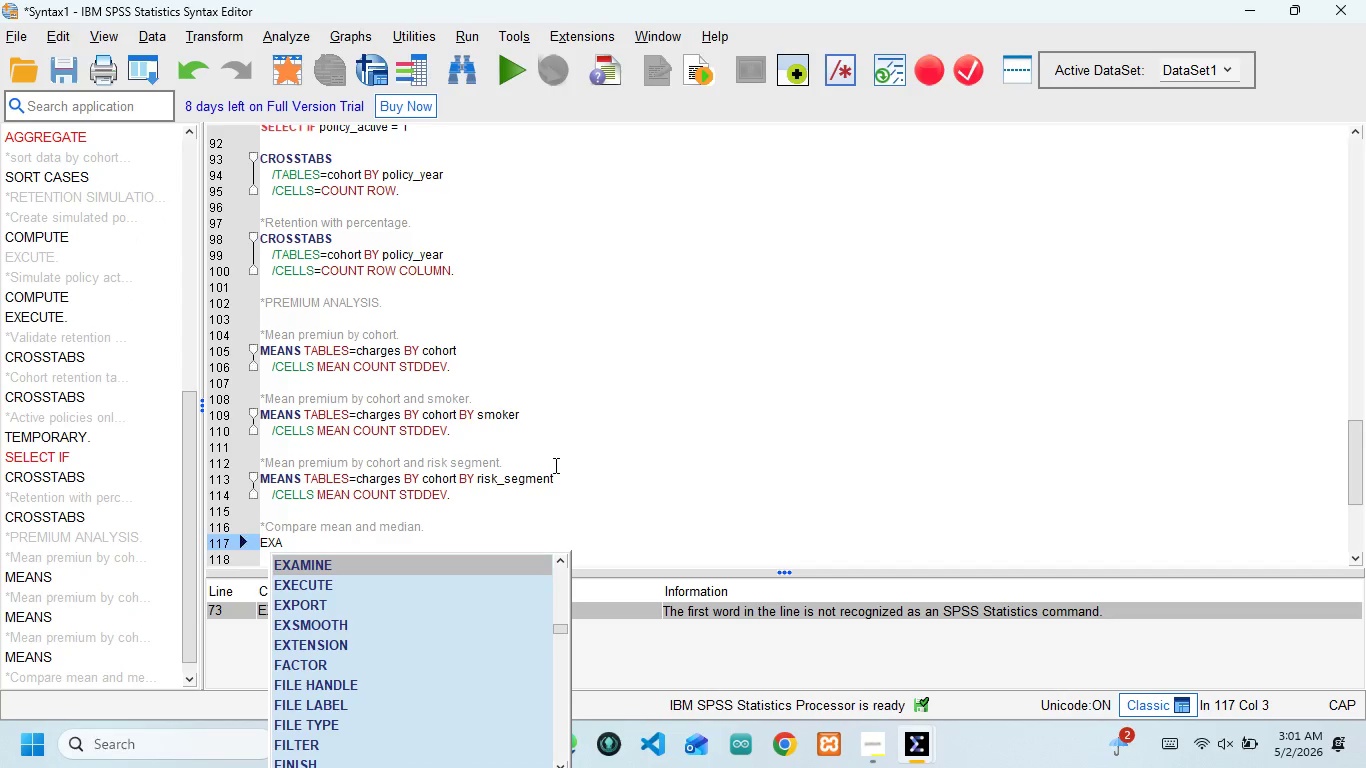 
key(Enter)
 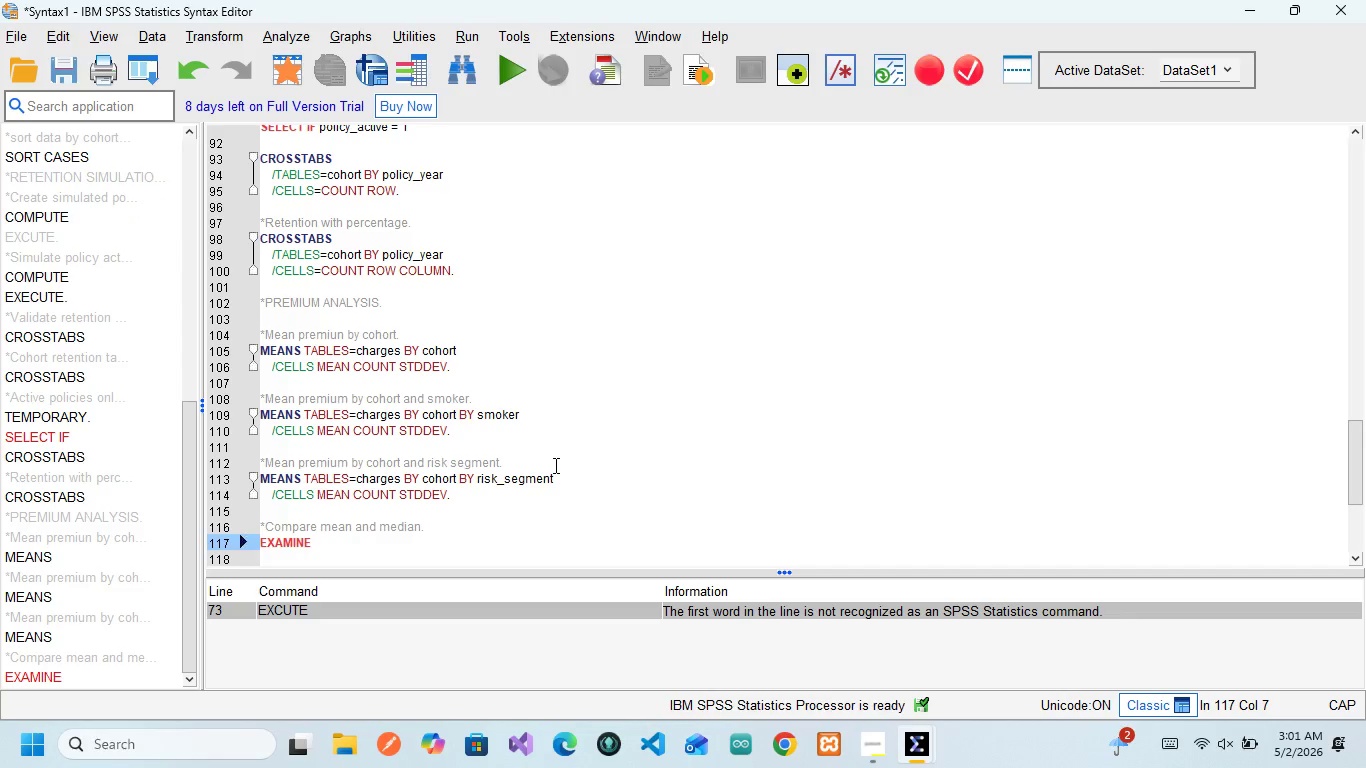 
type( VARI)
 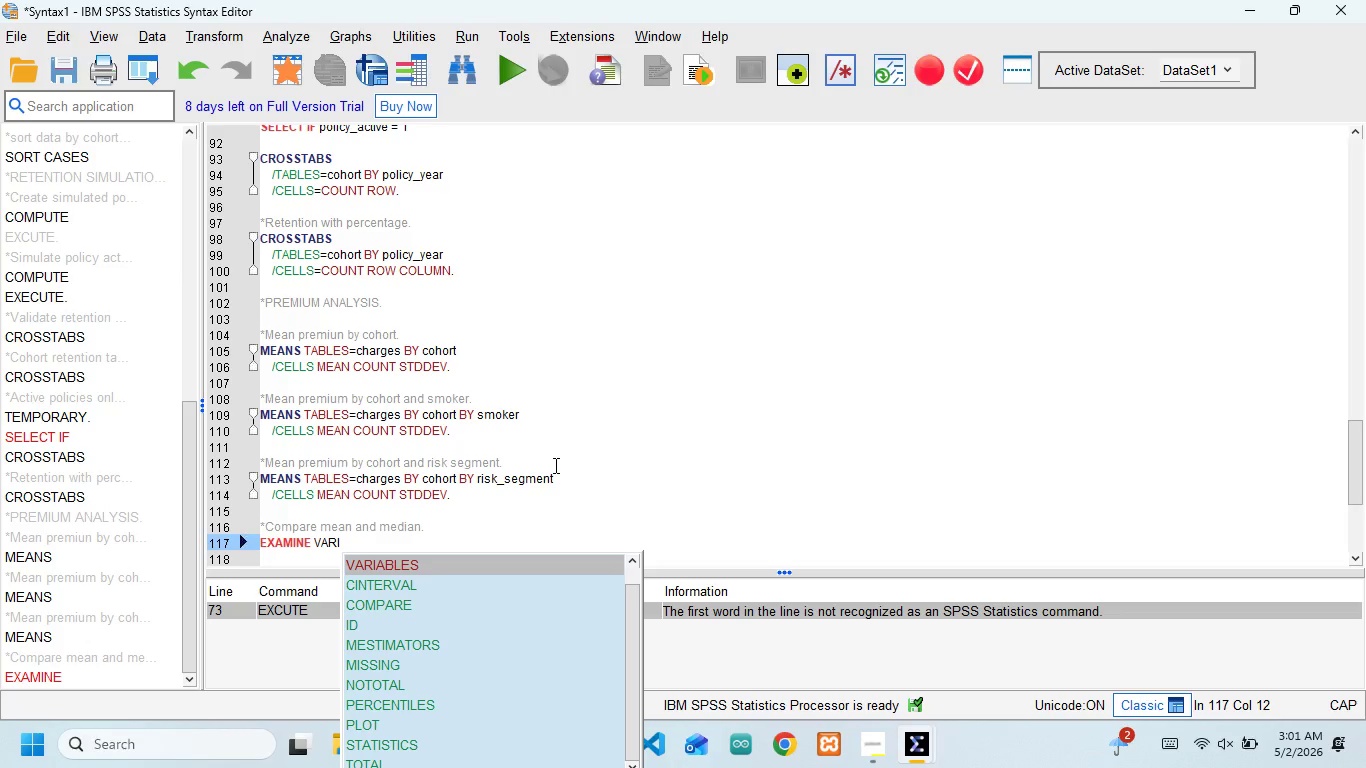 
key(Enter)
 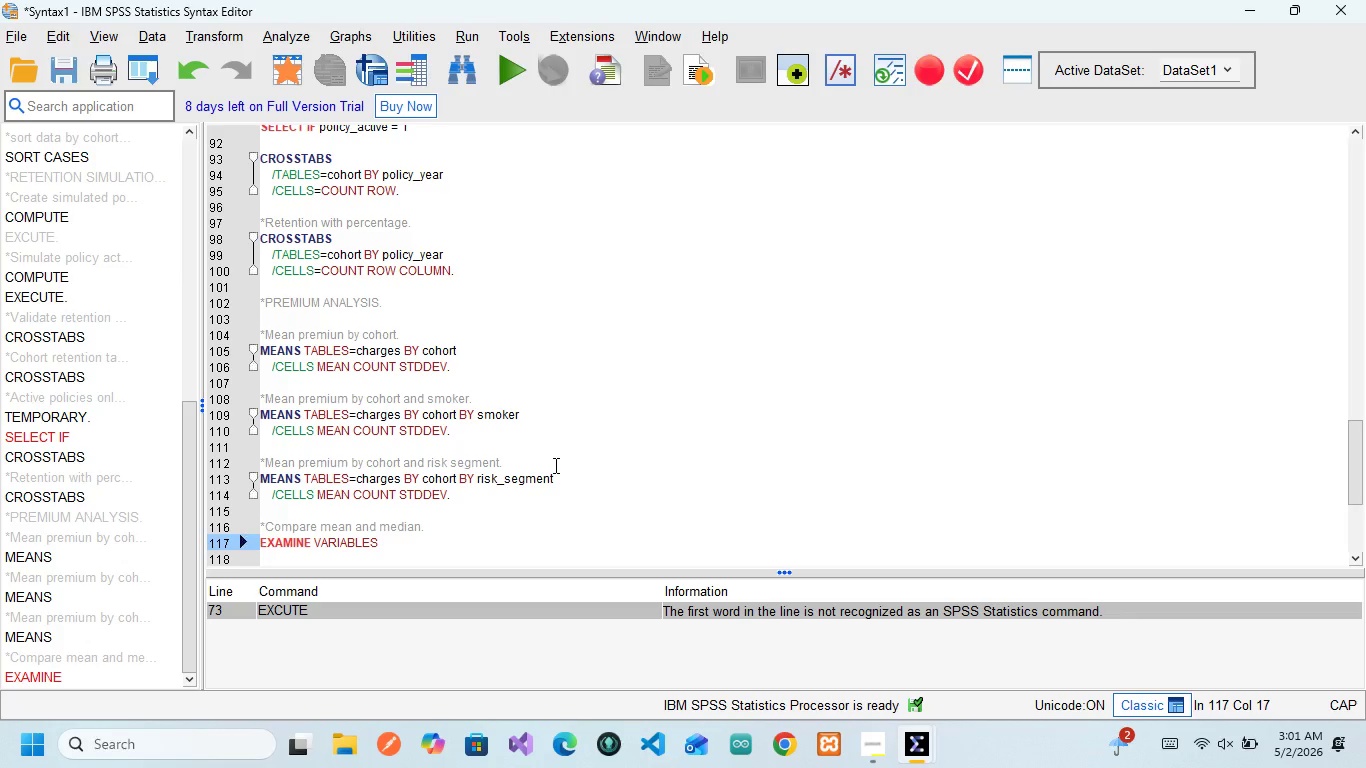 
type( )
key(Backspace)
type(=CHA)
 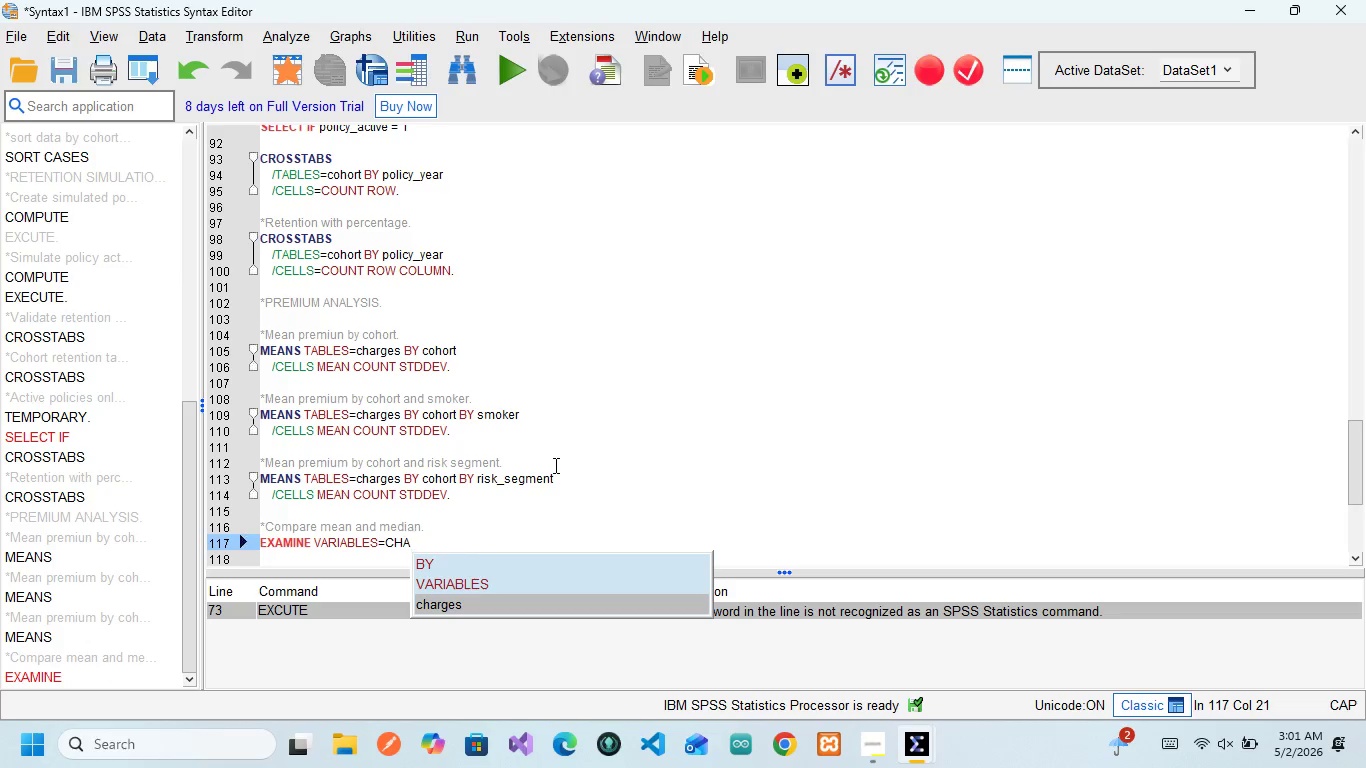 
key(Enter)
 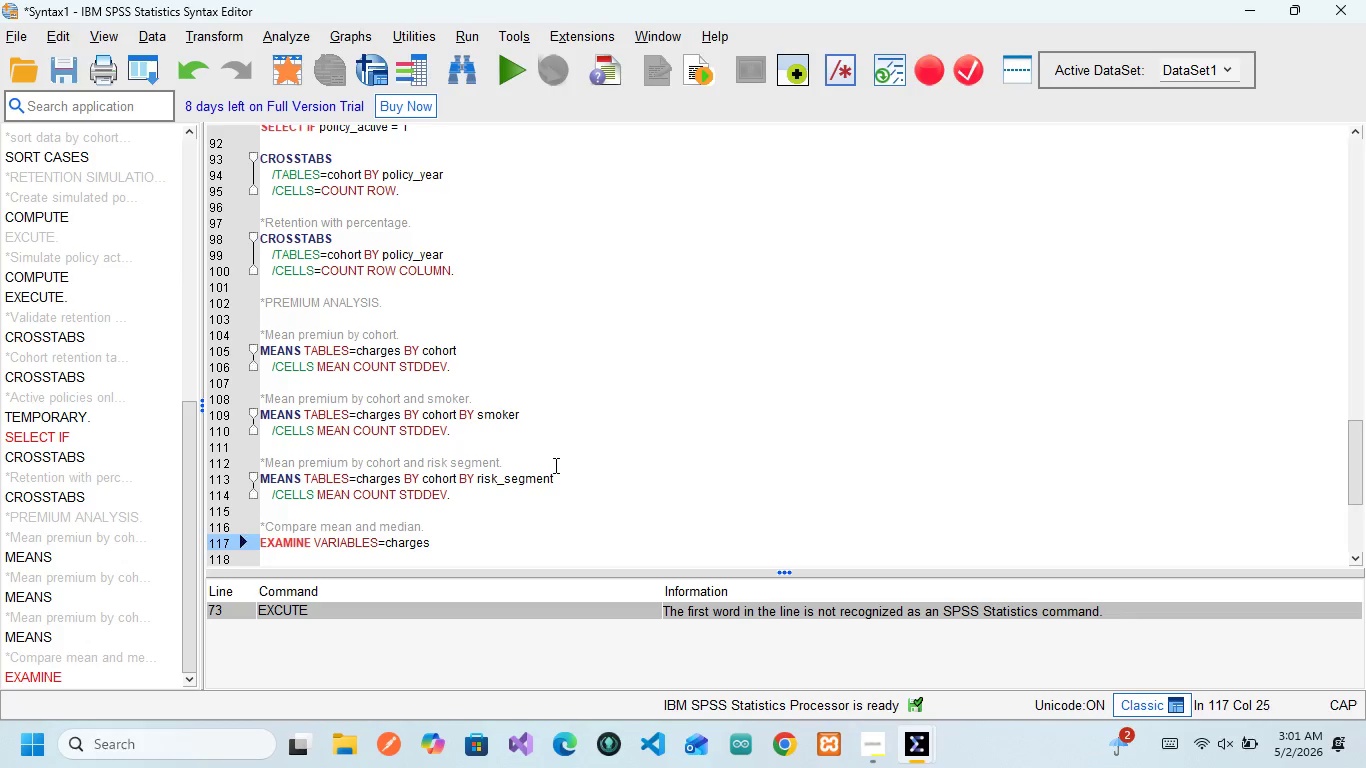 
wait(11.62)
 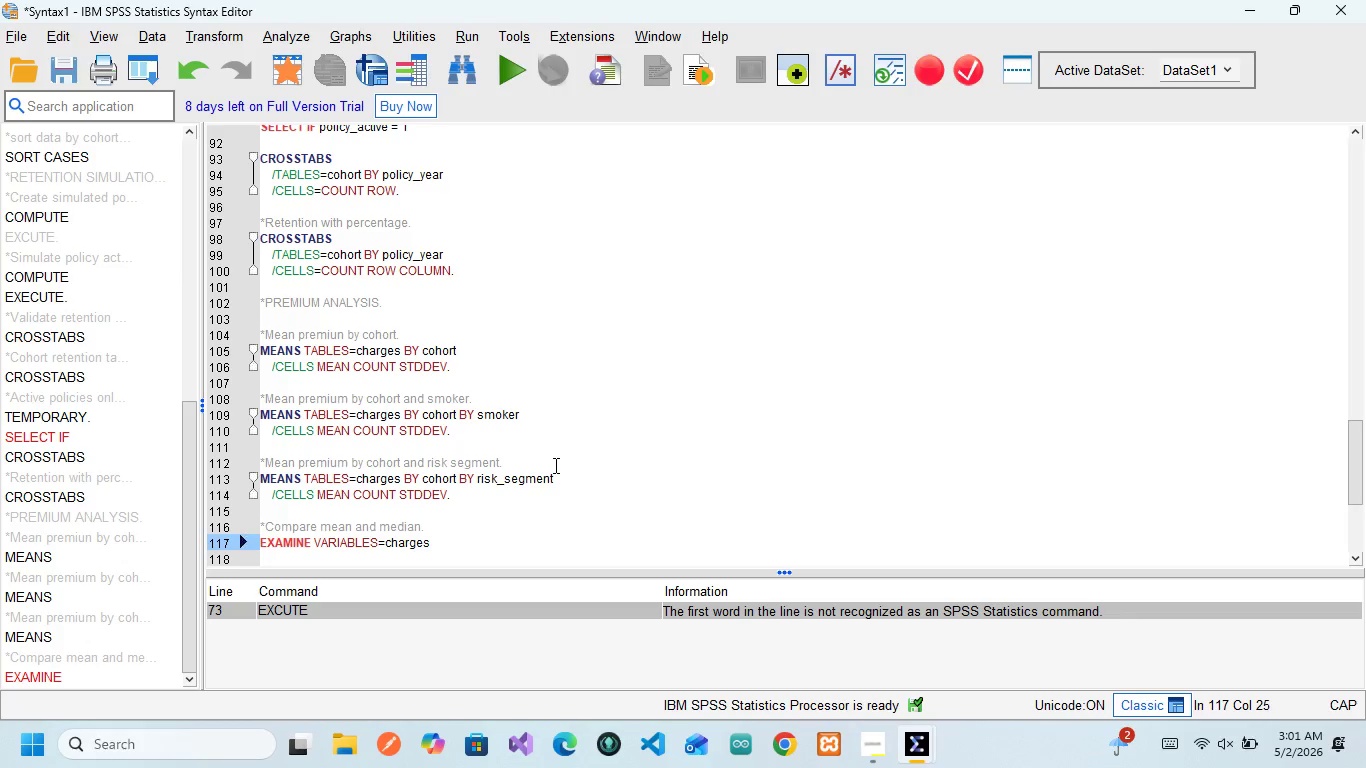 
key(Space)
 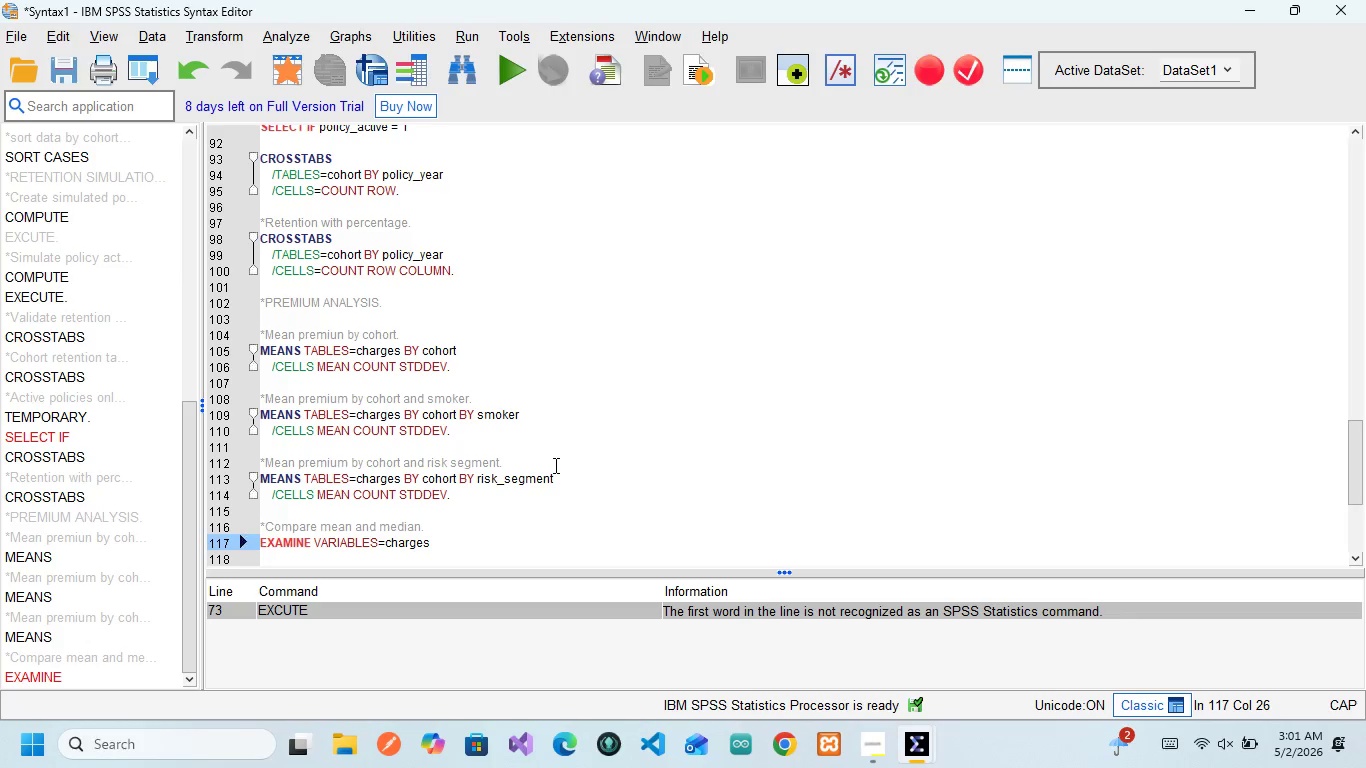 
key(B)
 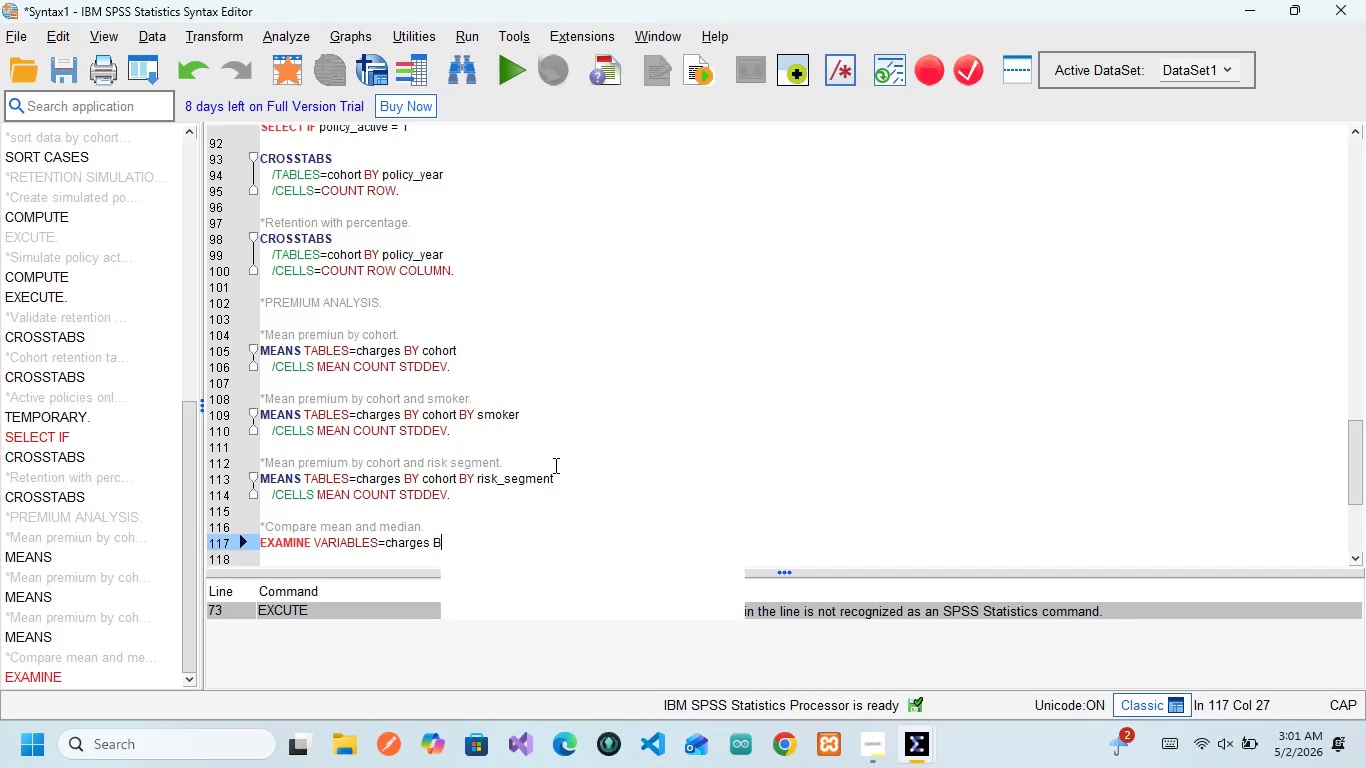 
key(Enter)
 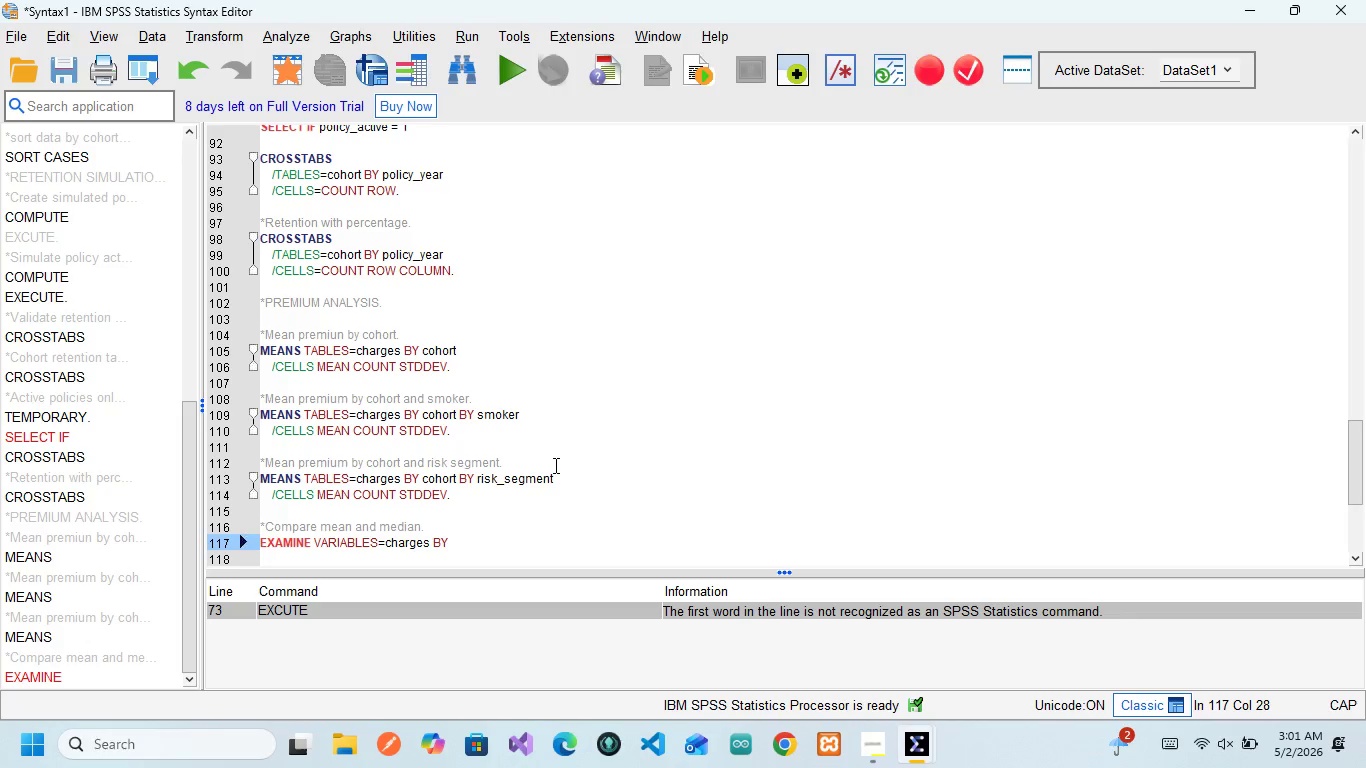 
type(COH)
key(Backspace)
key(Backspace)
key(Backspace)
type( co)
 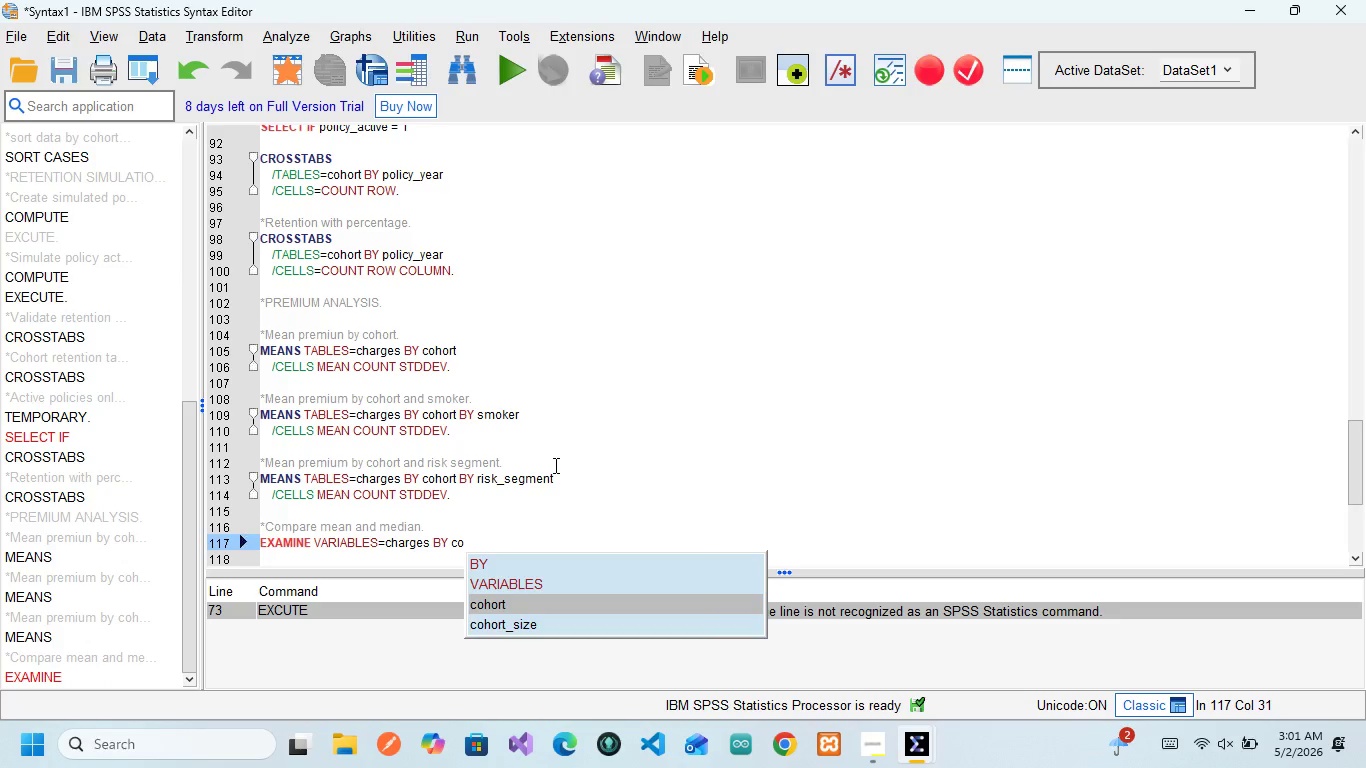 
key(Enter)
 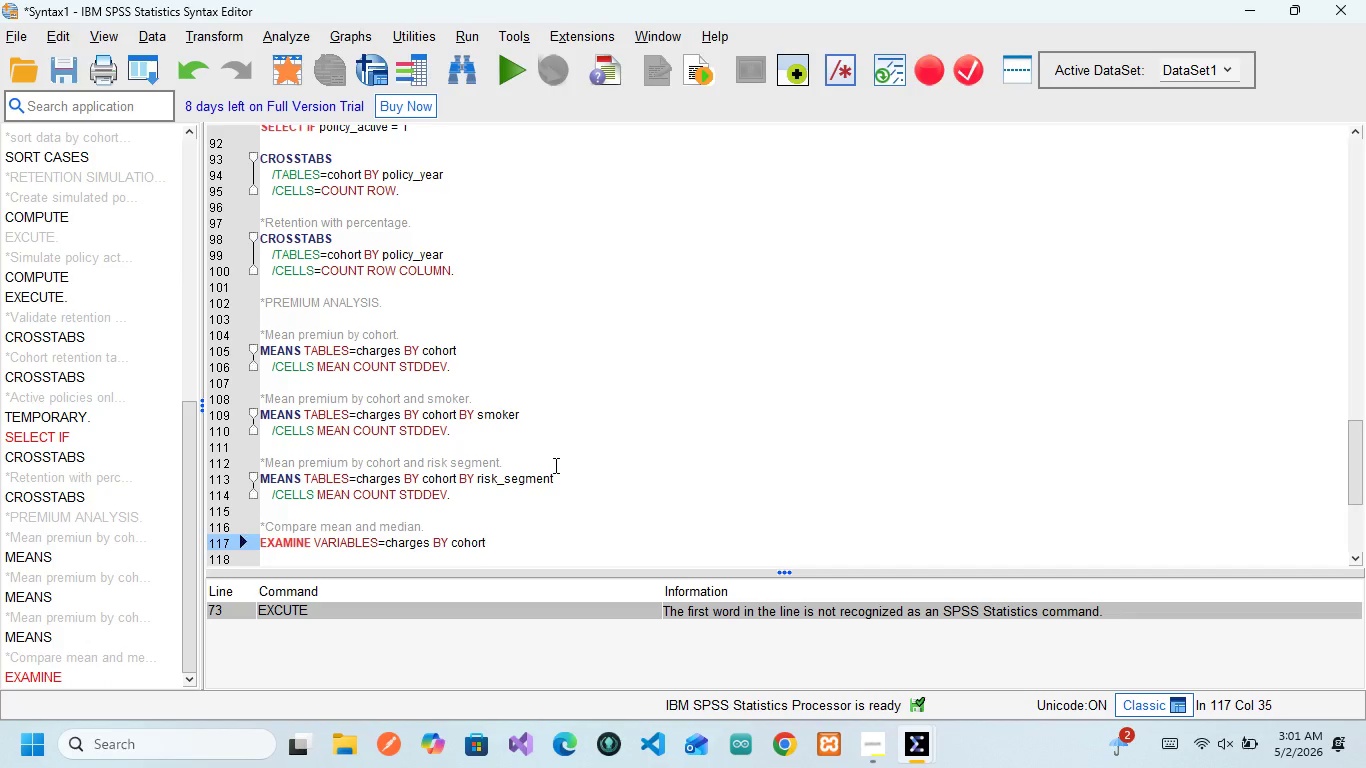 
key(Enter)
 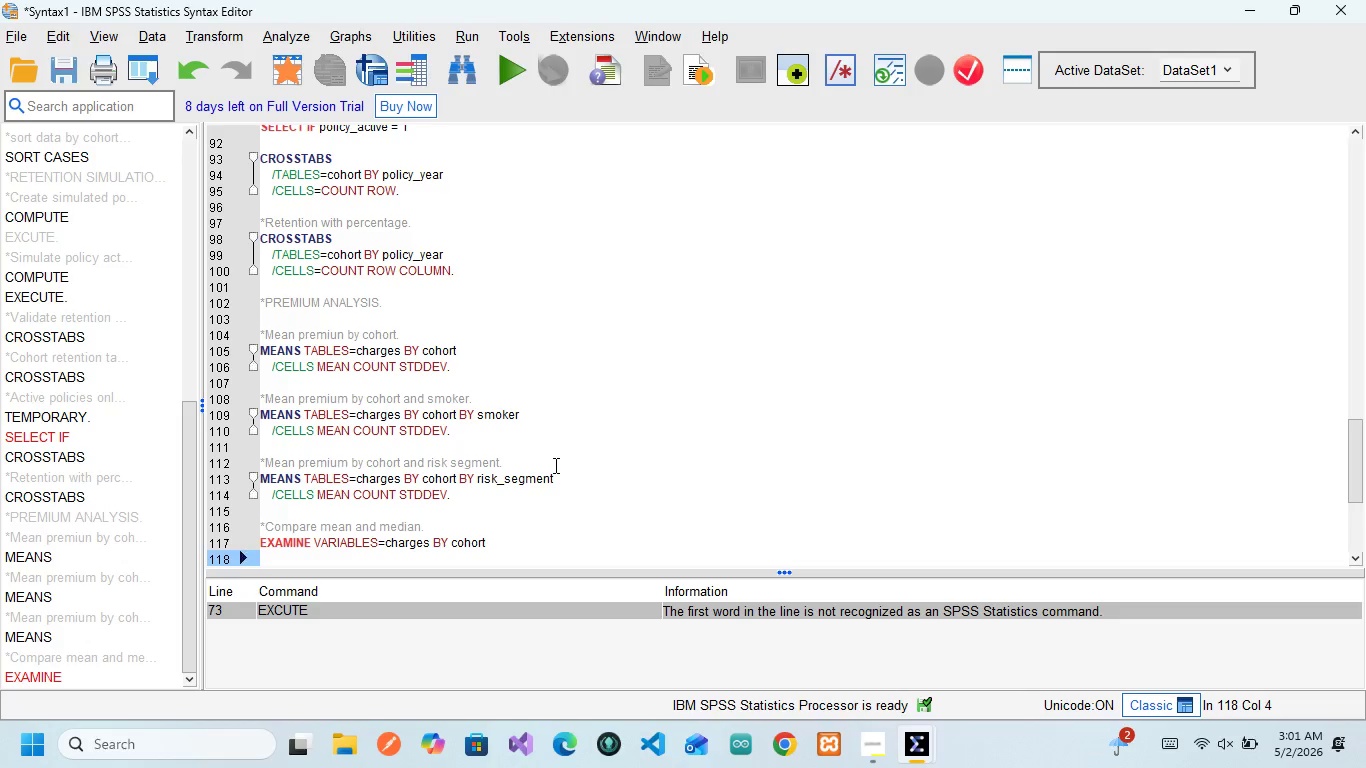 
key(Slash)
 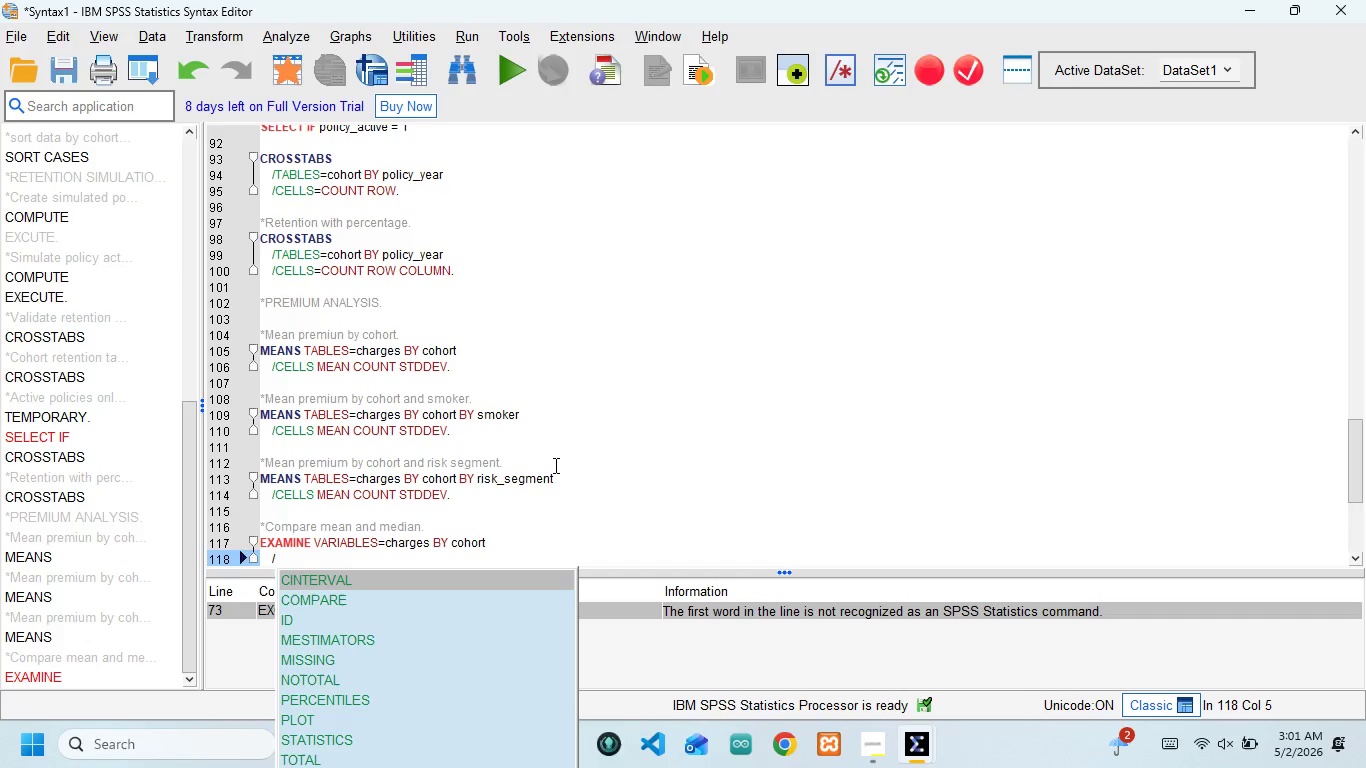 
type(stat)
 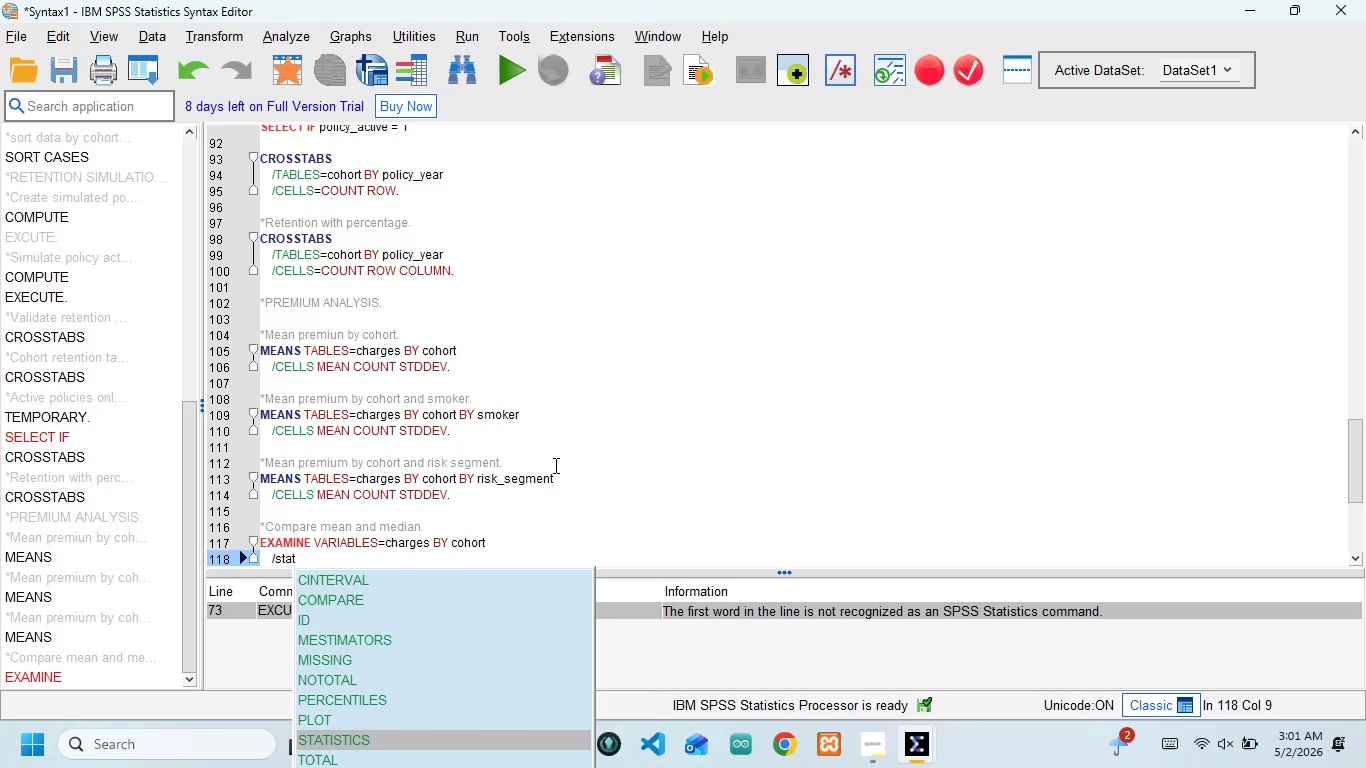 
key(Enter)
 